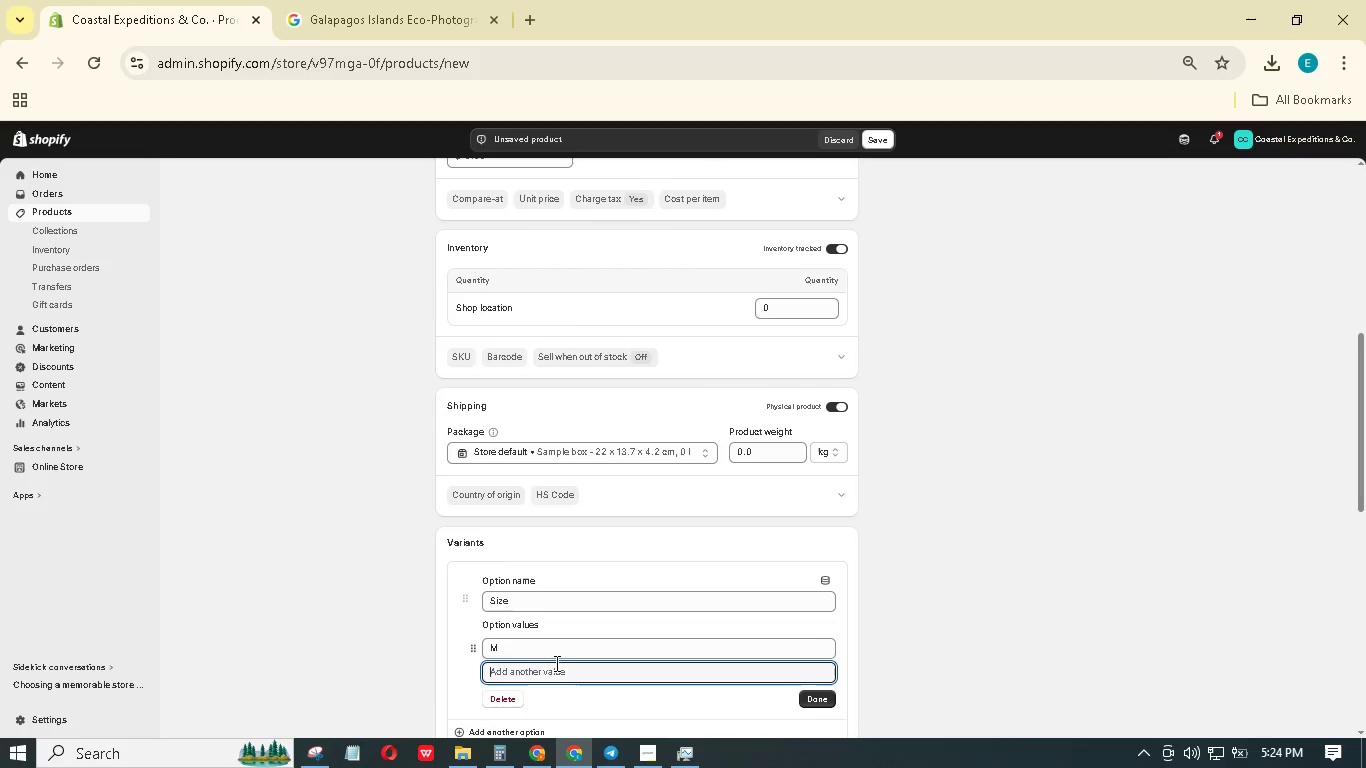 
key(Enter)
 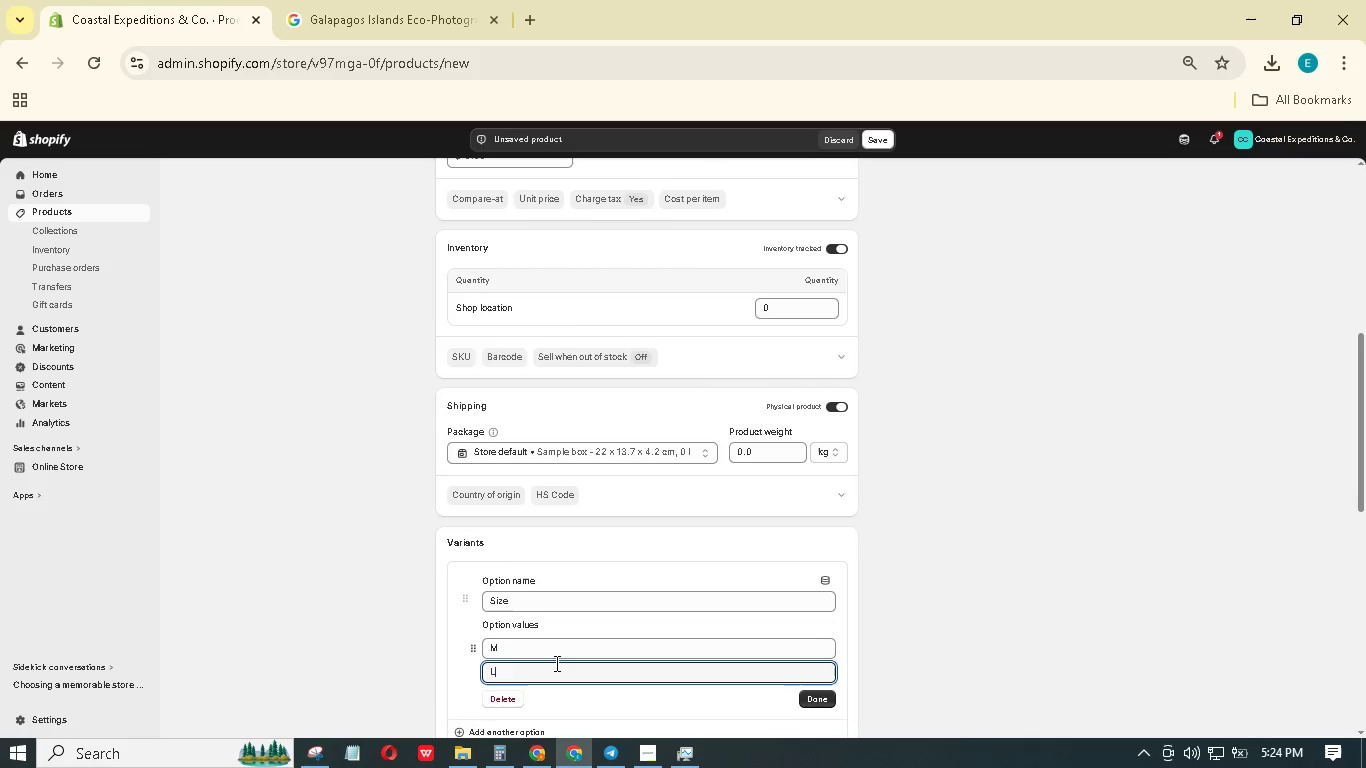 
key(Shift+S)
 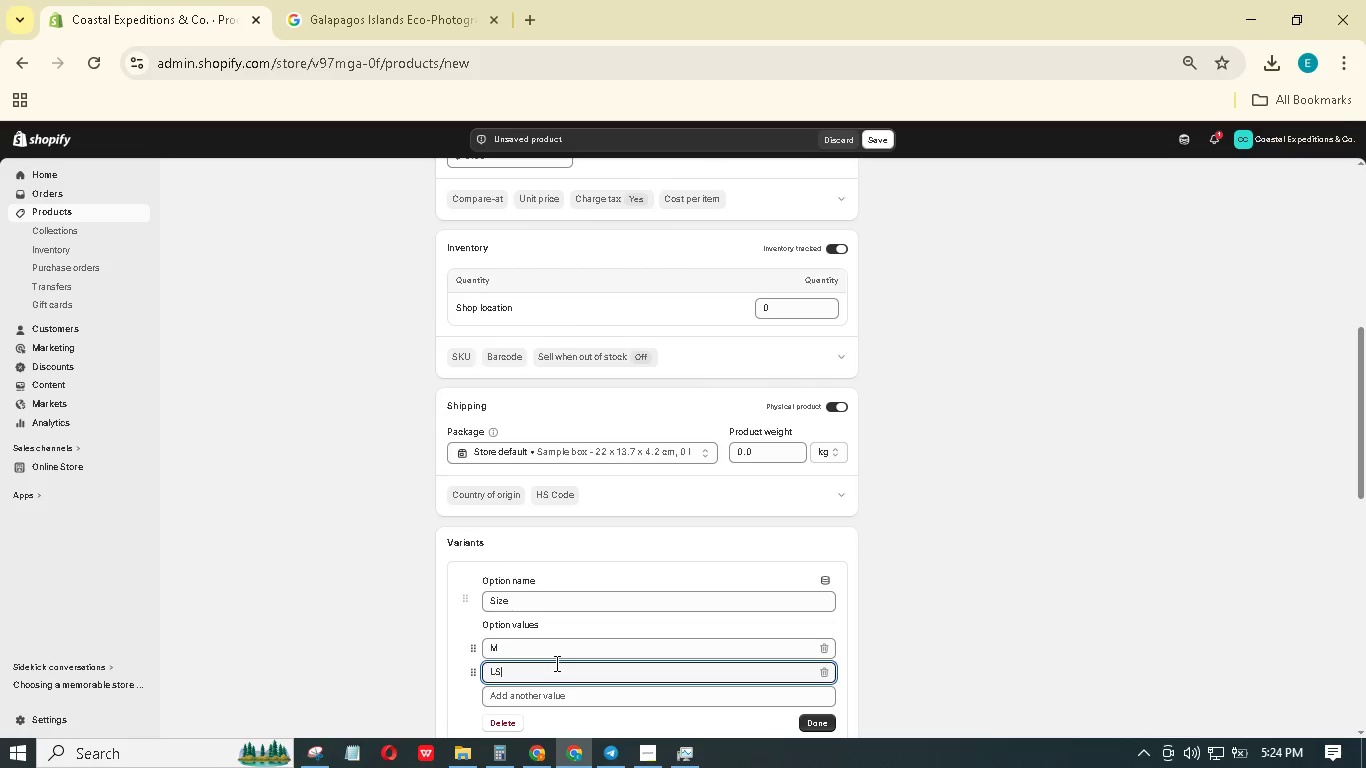 
key(Enter)
 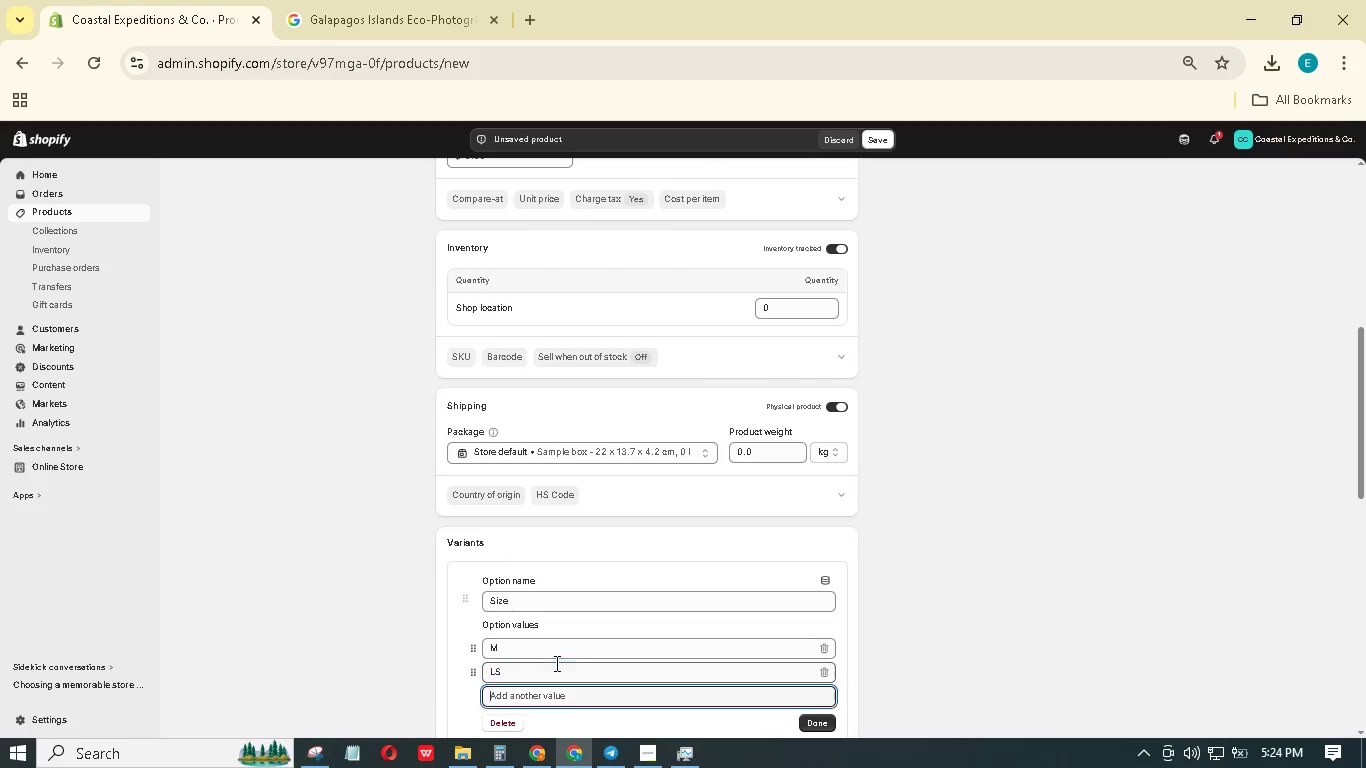 
hold_key(key=ShiftLeft, duration=0.42)
 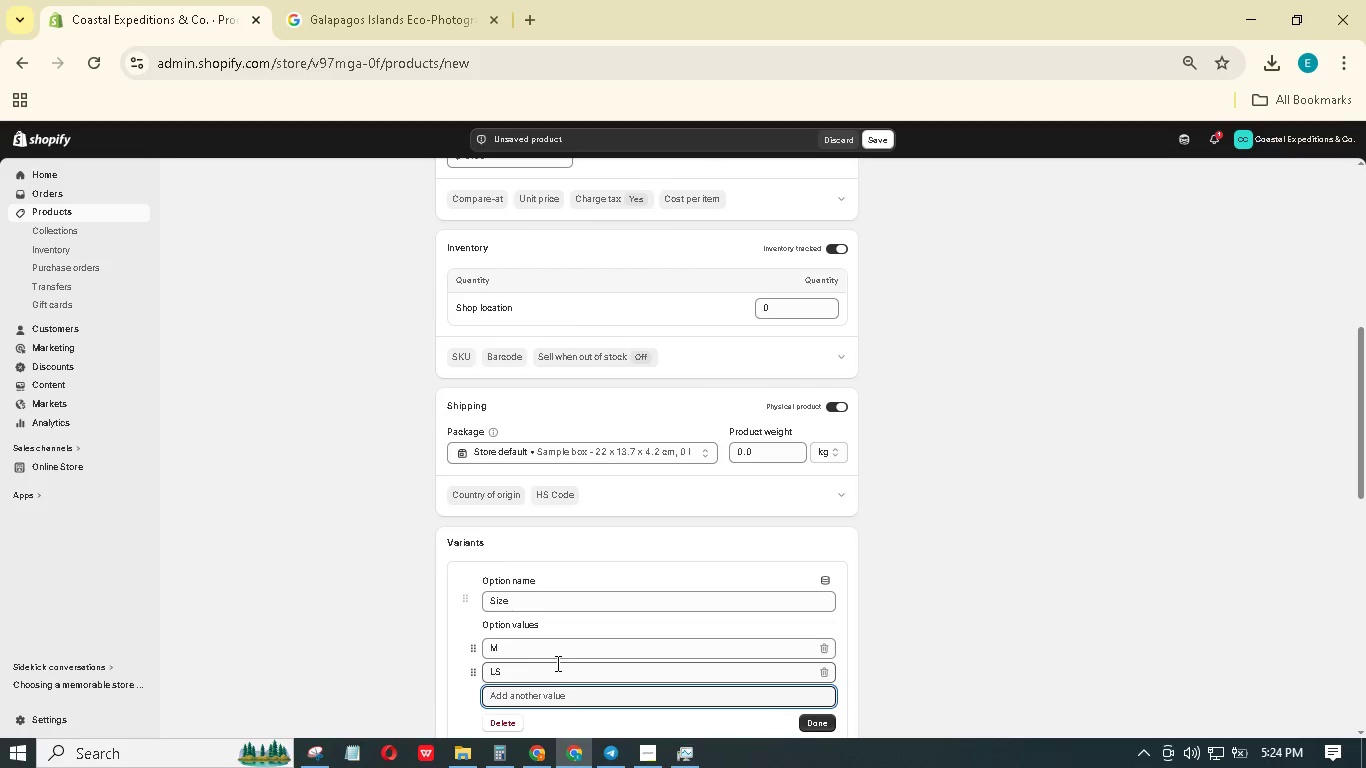 
left_click([555, 676])
 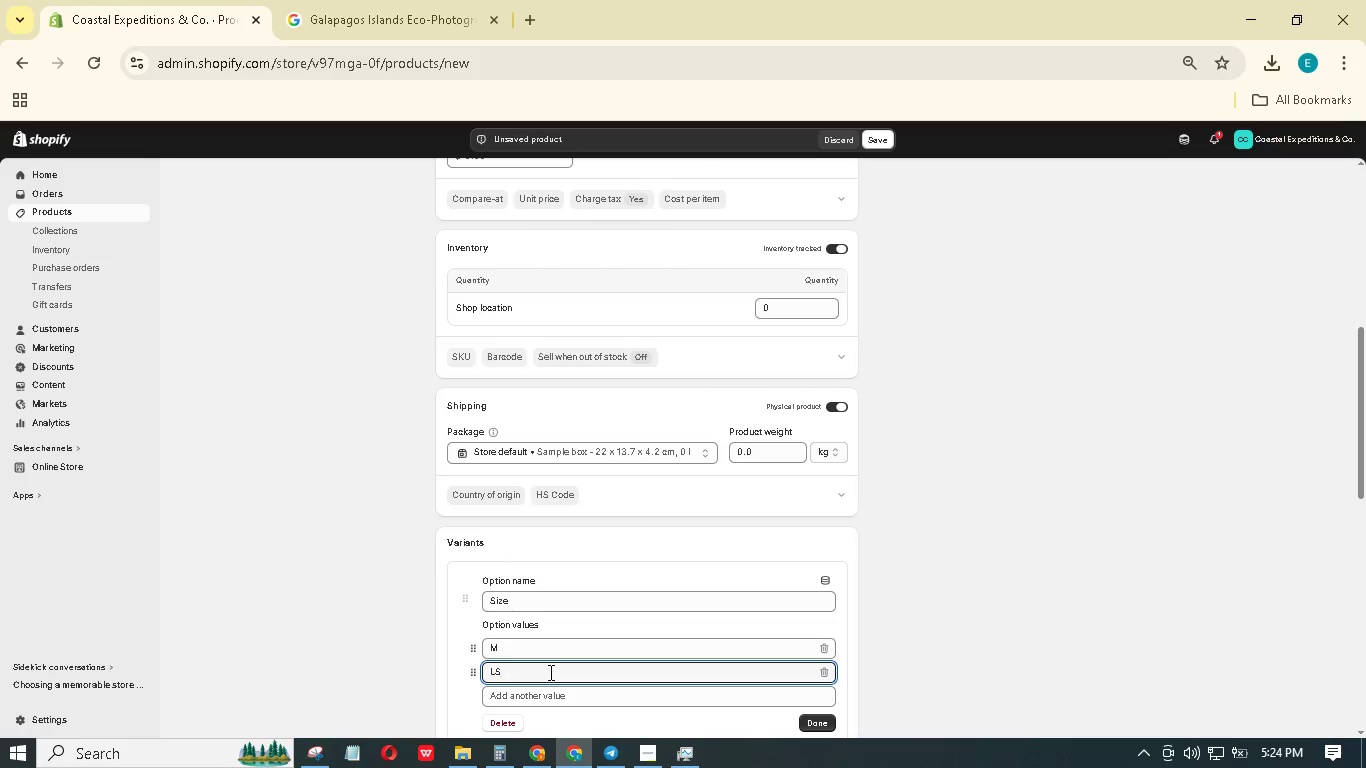 
key(Backspace)
 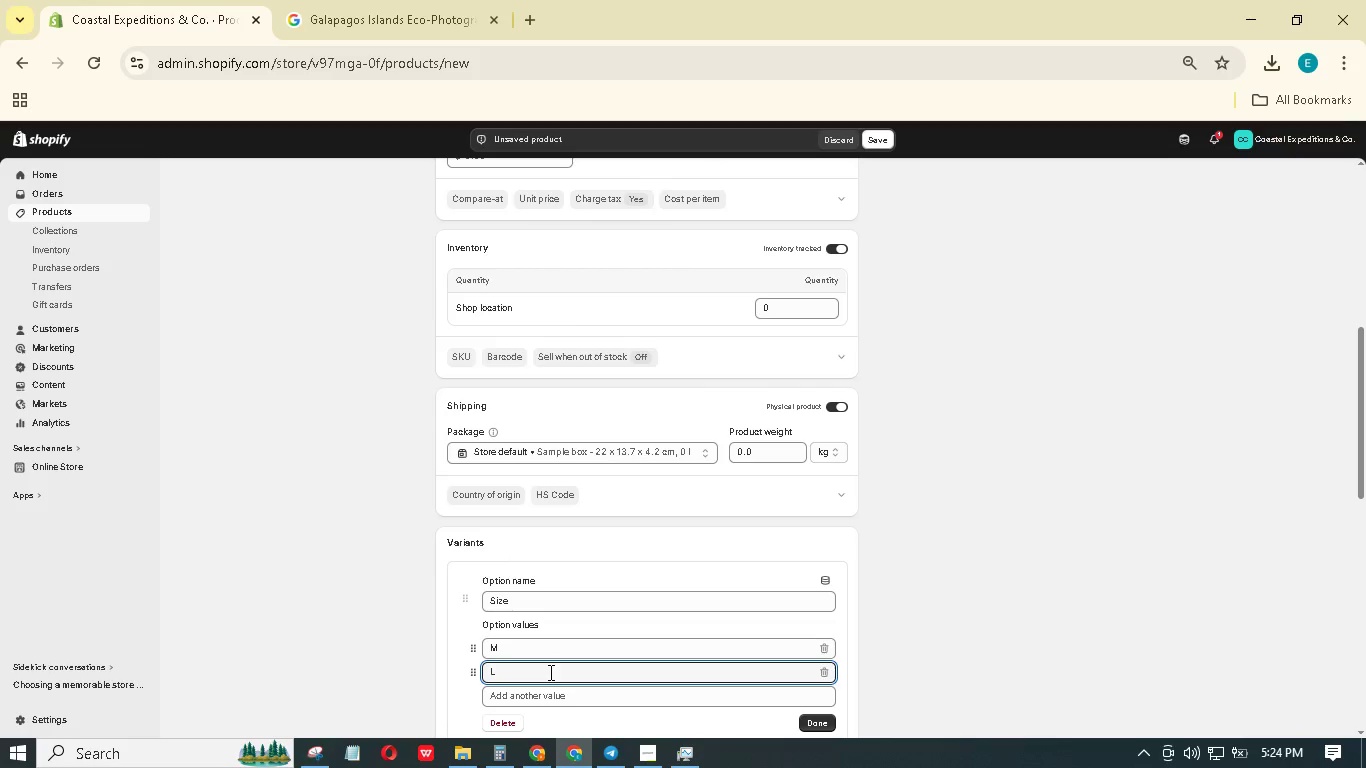 
hold_key(key=ShiftLeft, duration=0.84)
 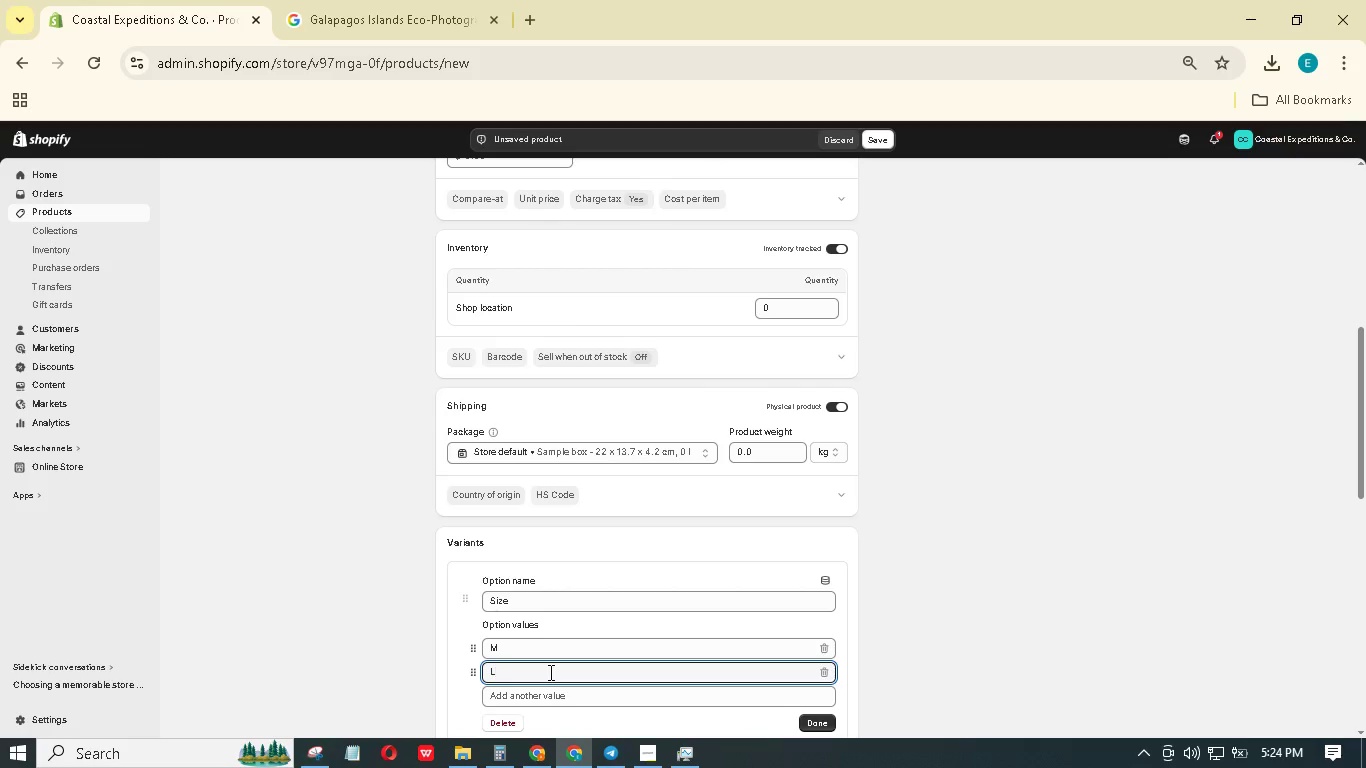 
wait(9.03)
 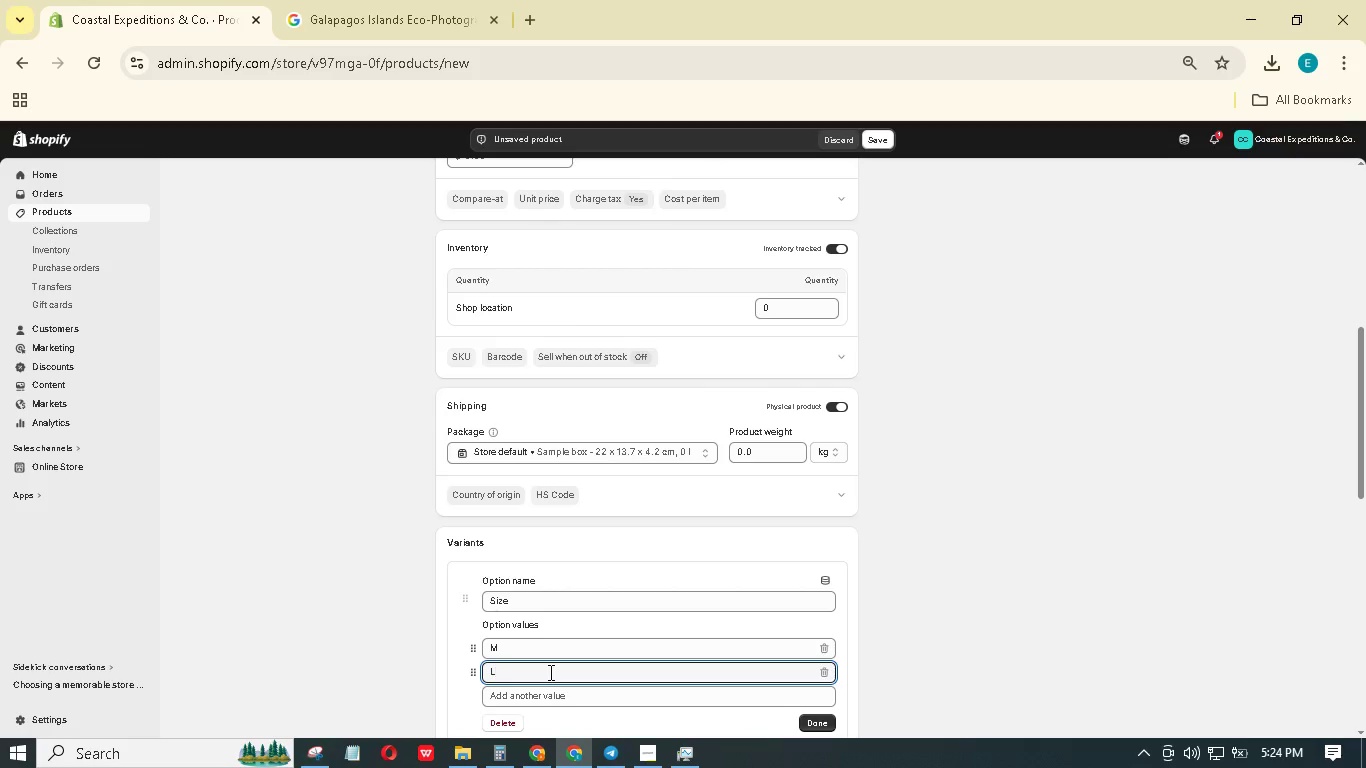 
key(Enter)
 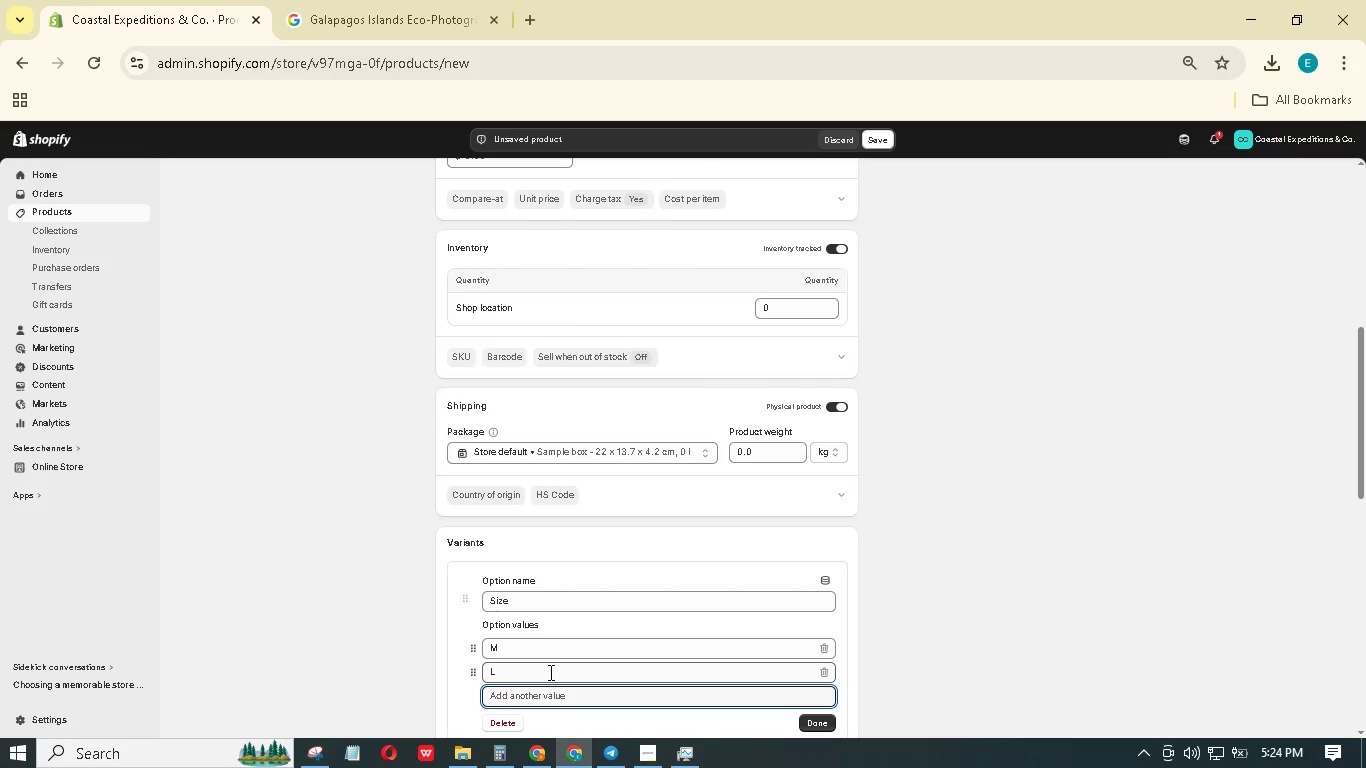 
key(Shift+S)
 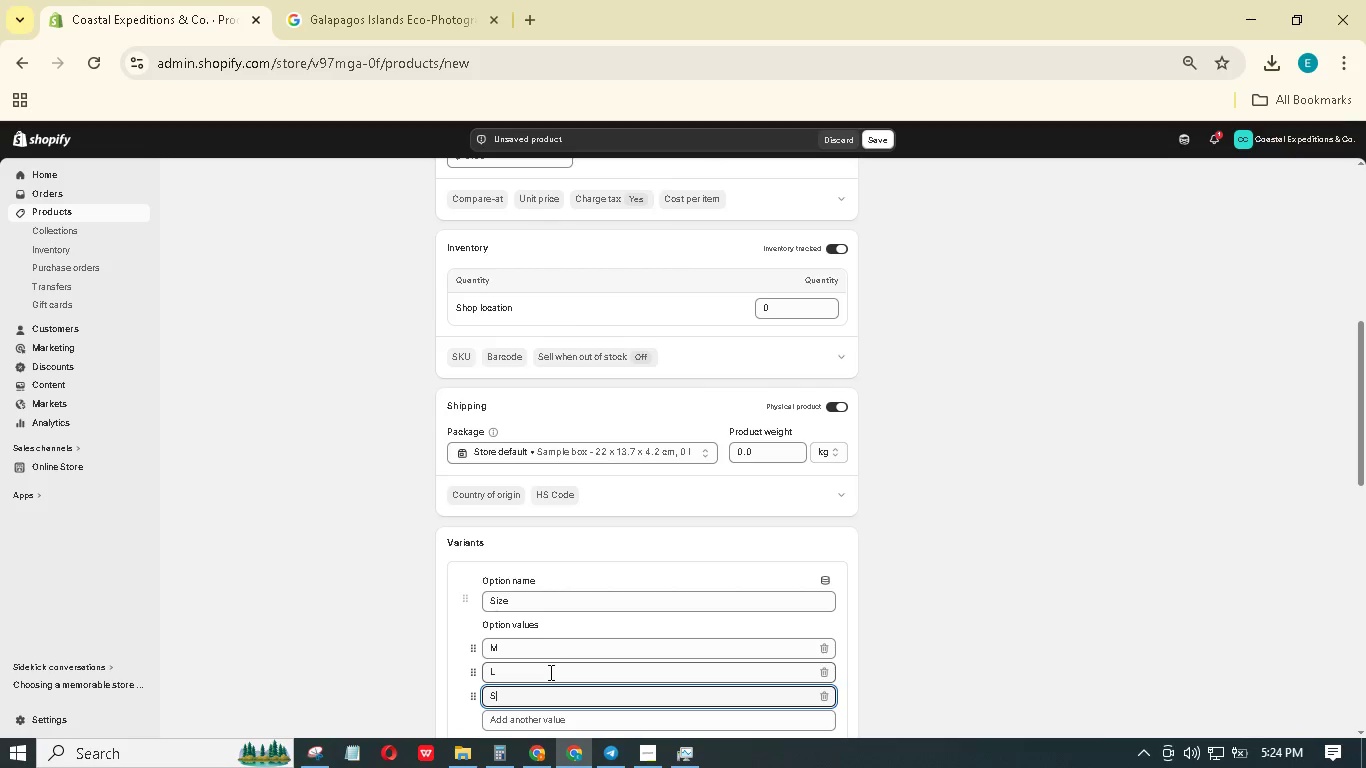 
key(Enter)
 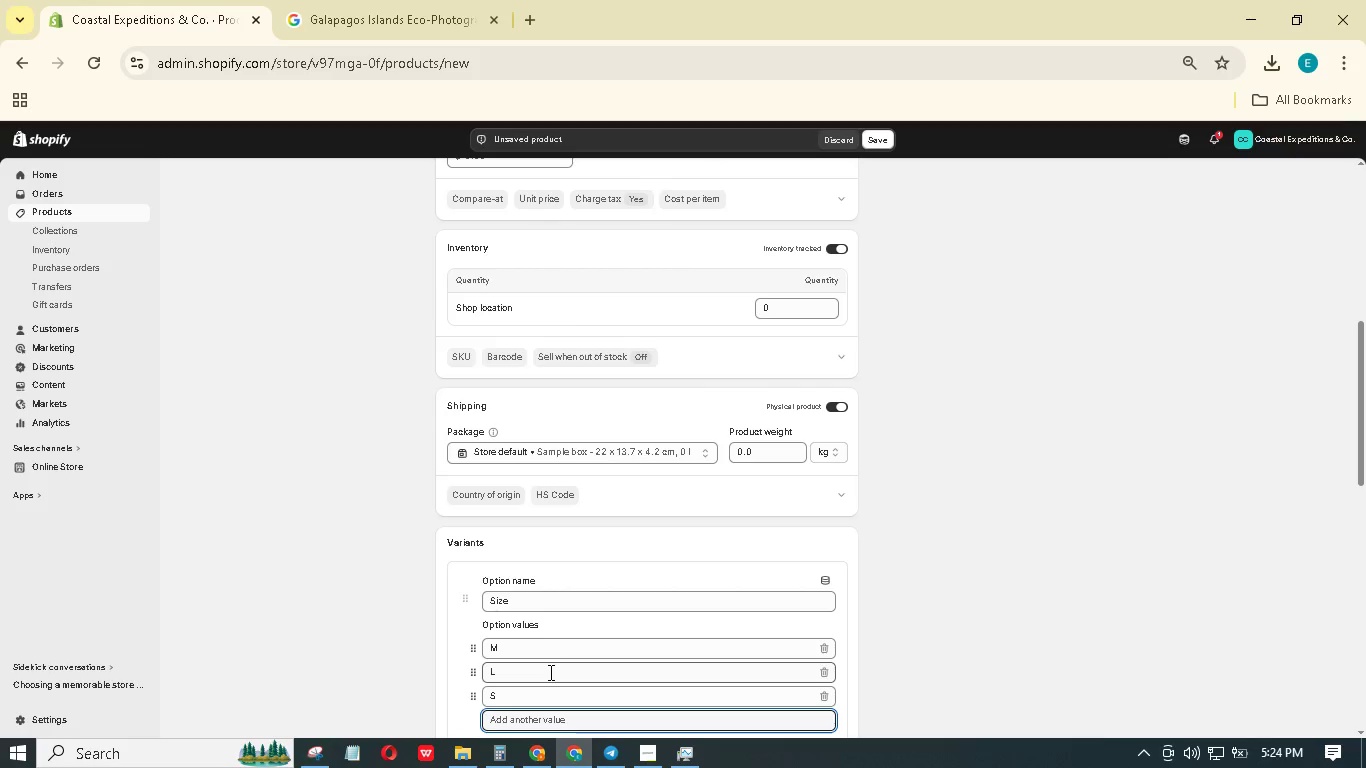 
type(XL)
 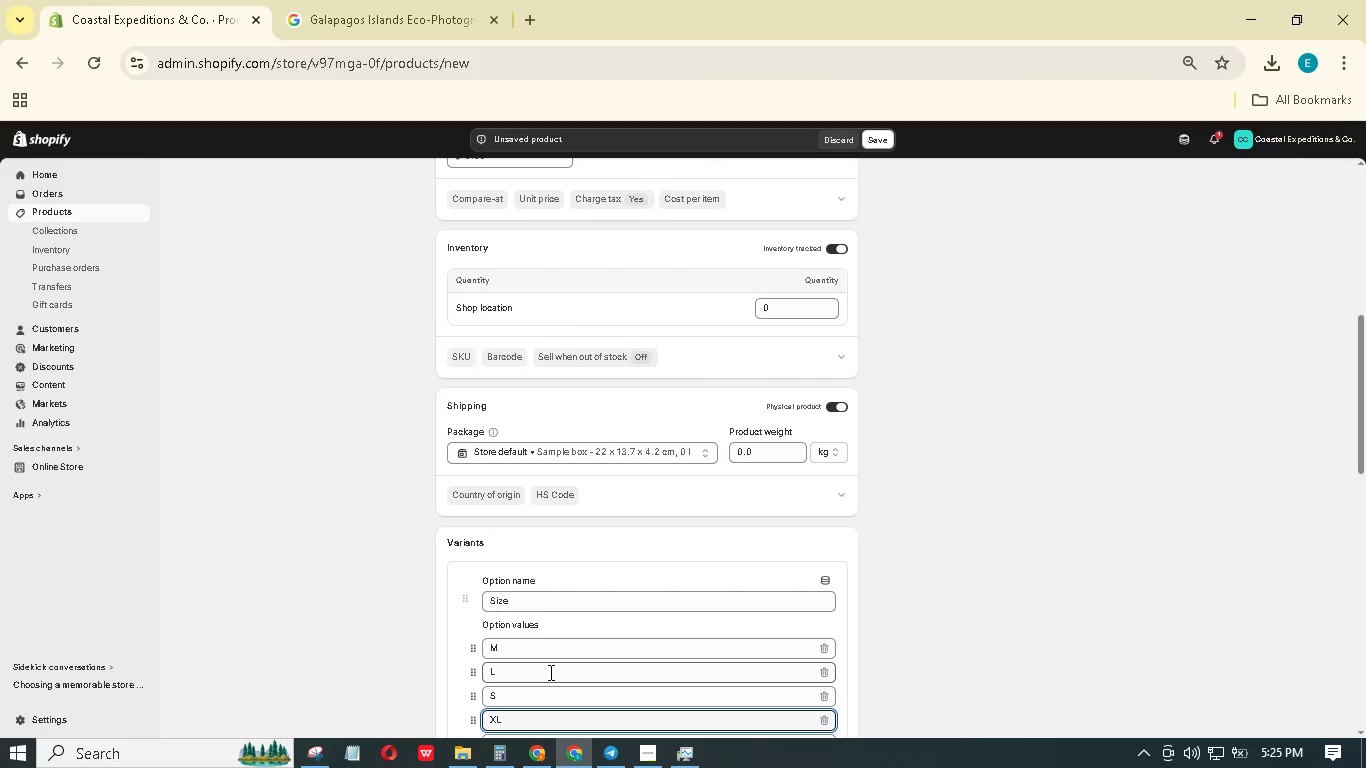 
wait(6.48)
 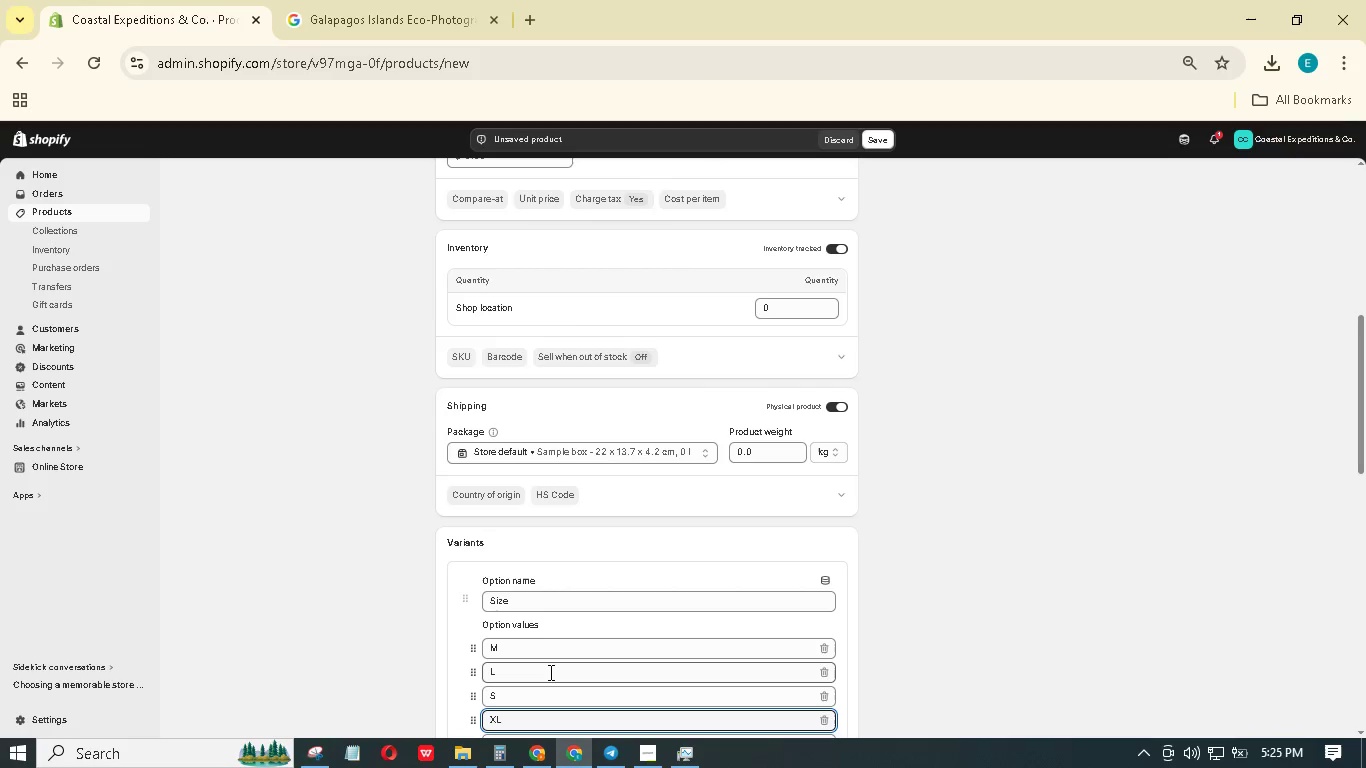 
scroll: coordinate [569, 686], scroll_direction: down, amount: 2.0
 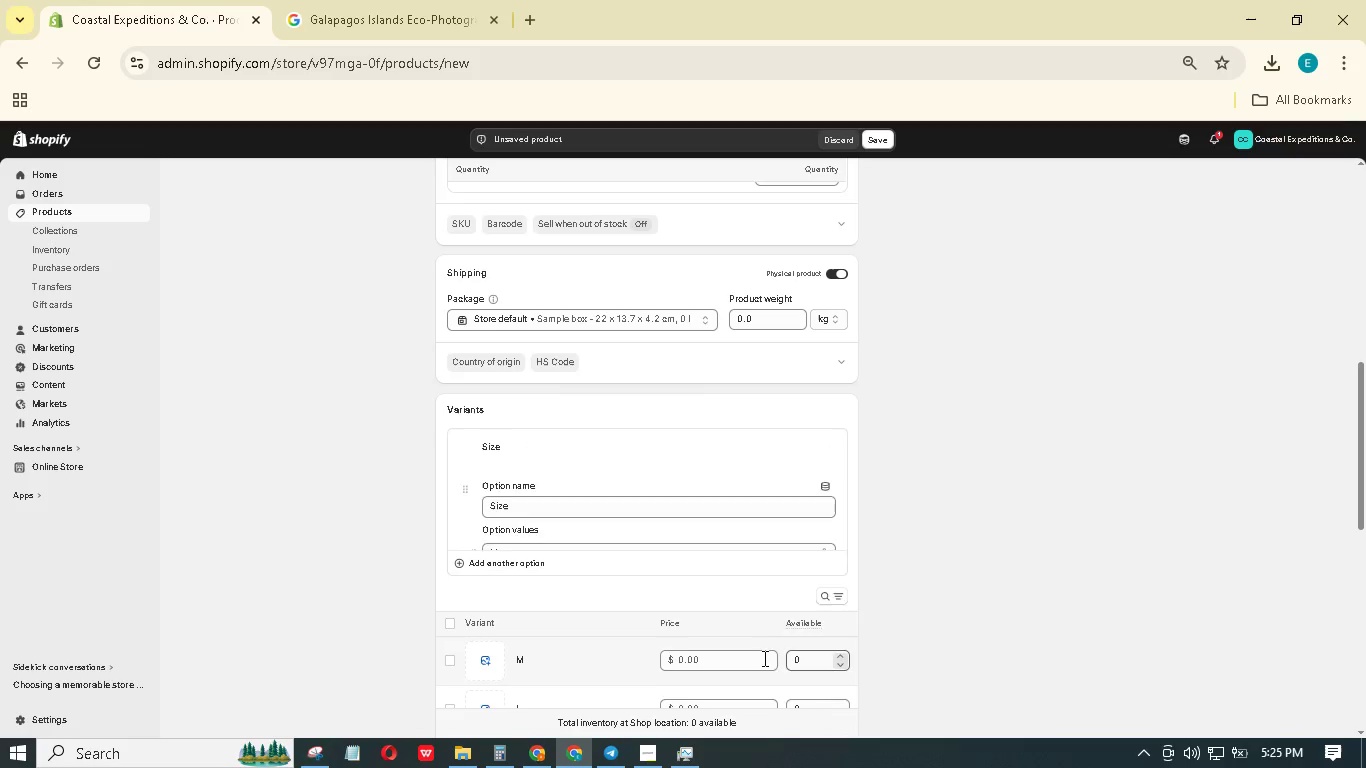 
mouse_move([527, 484])
 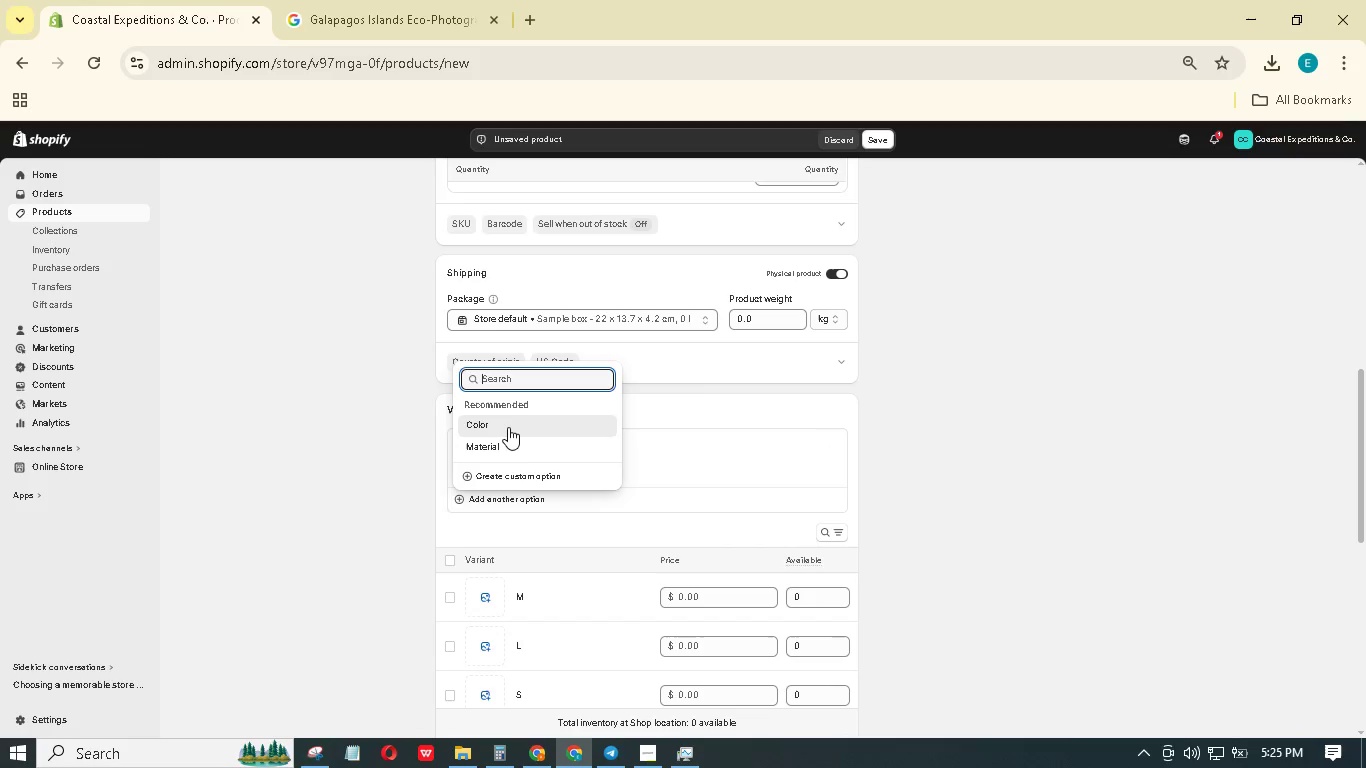 
left_click([508, 425])
 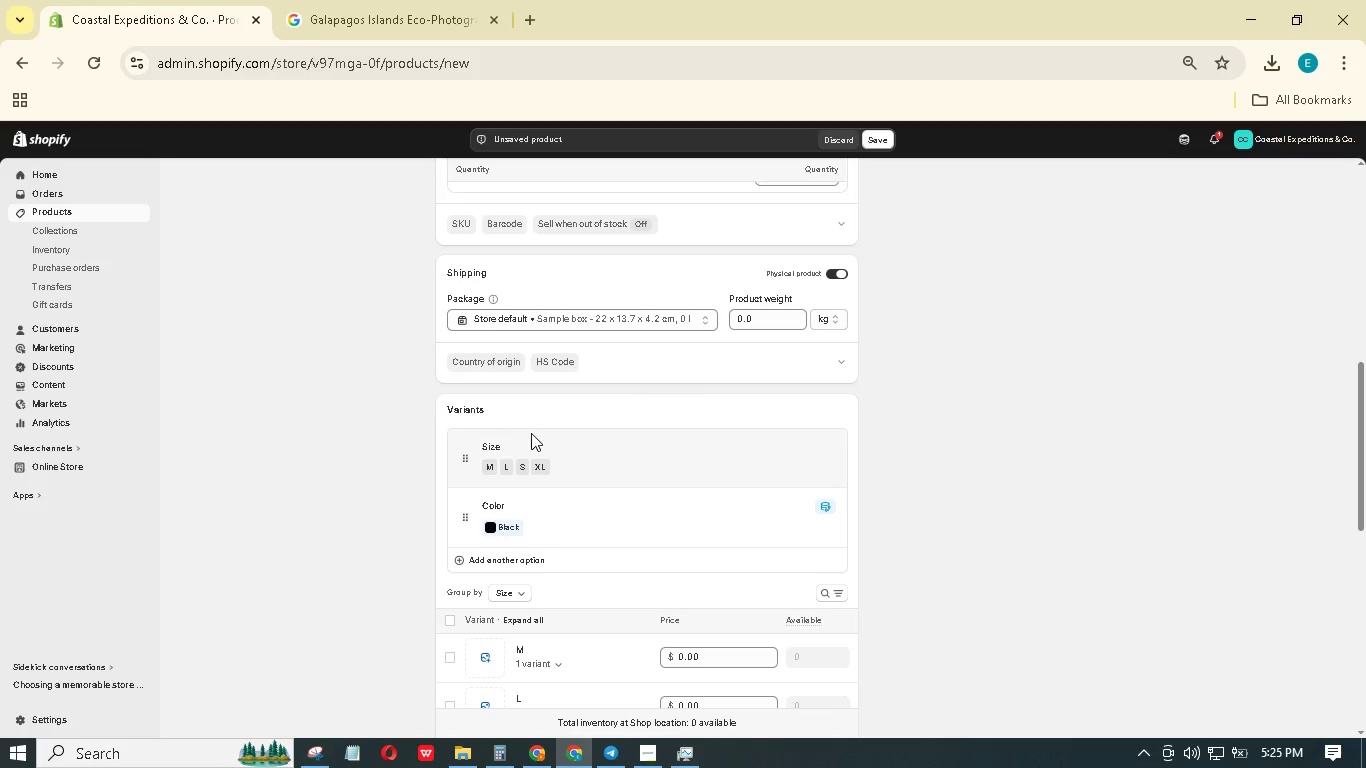 
wait(7.91)
 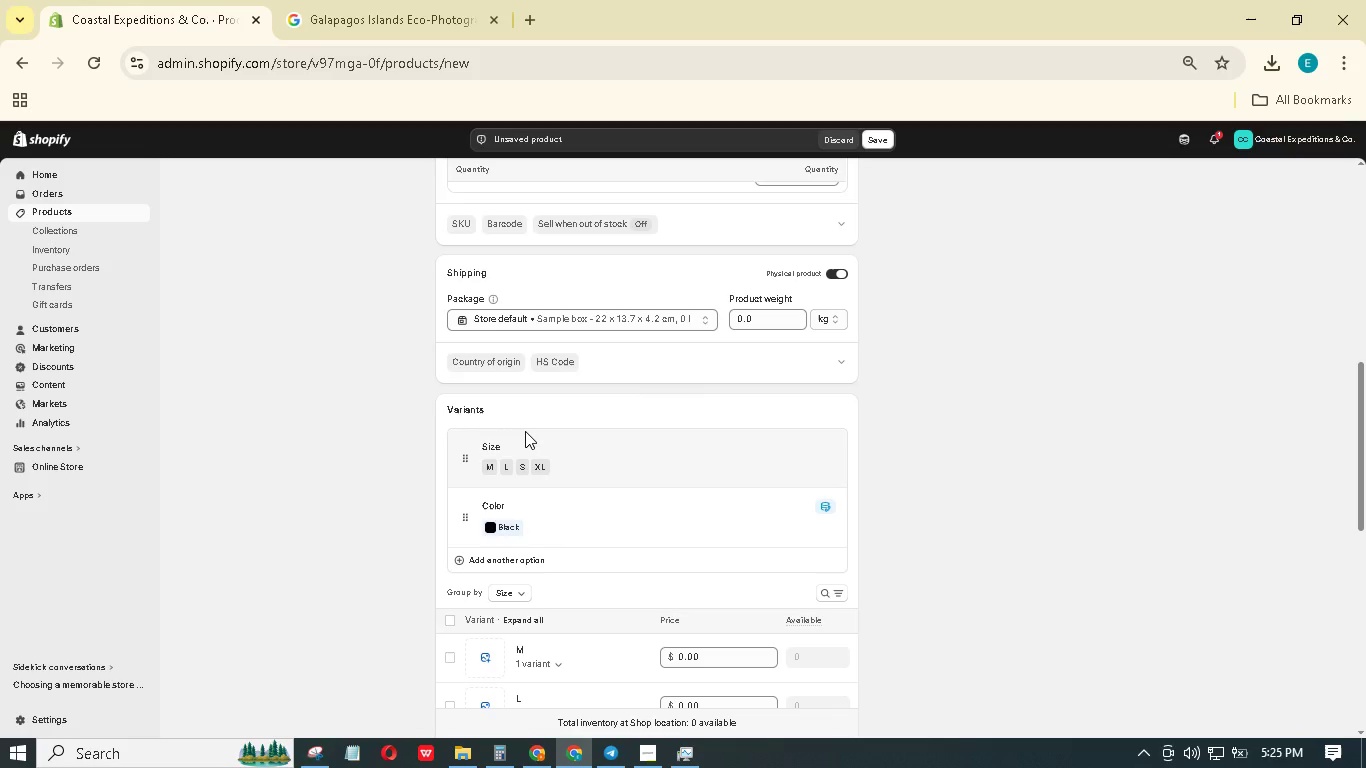 
left_click([563, 532])
 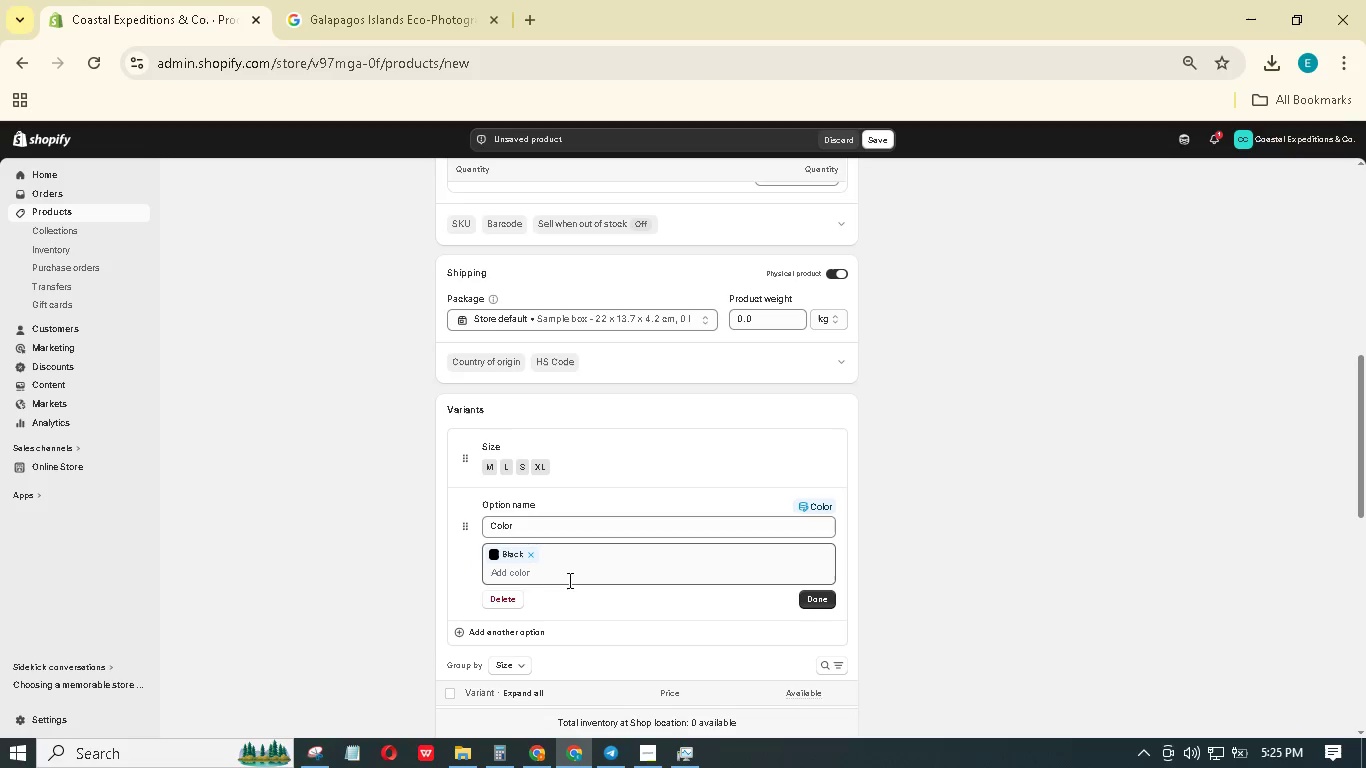 
double_click([575, 571])
 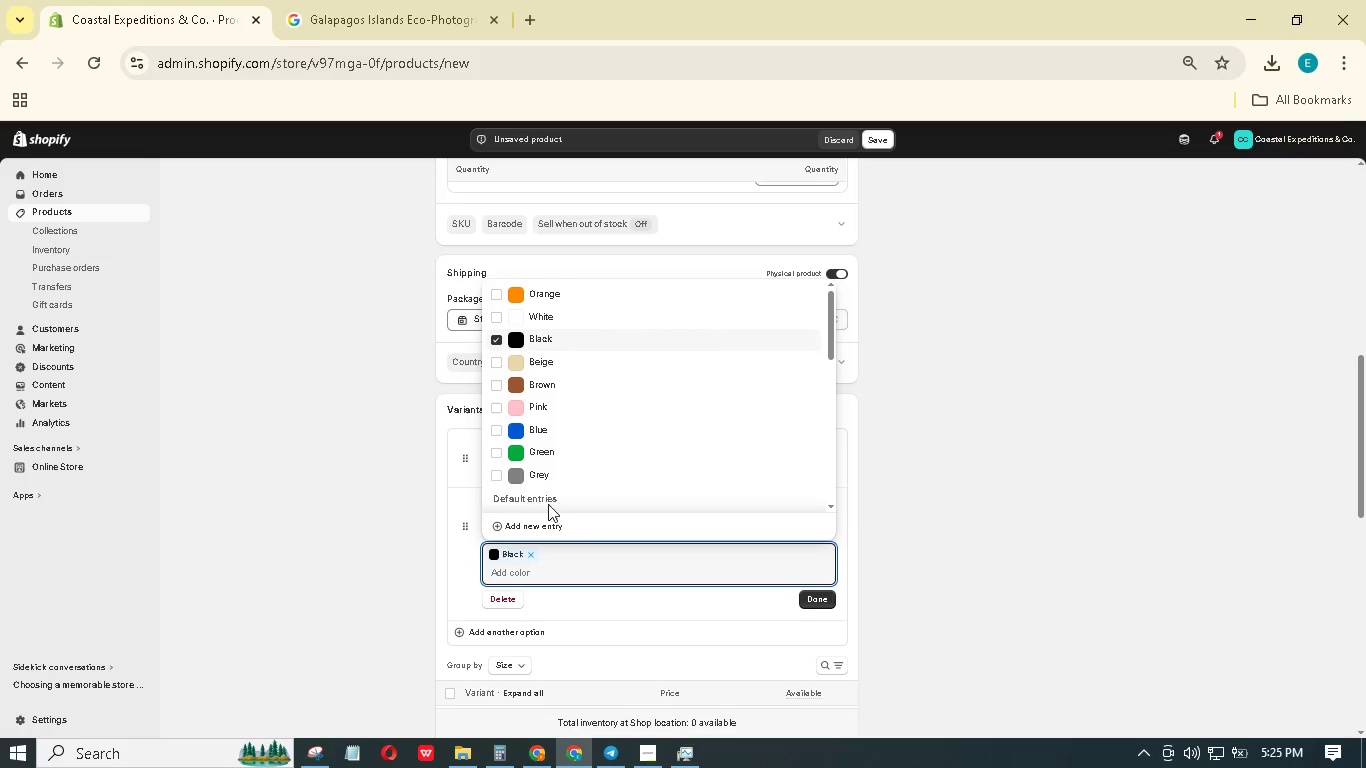 
left_click([541, 449])
 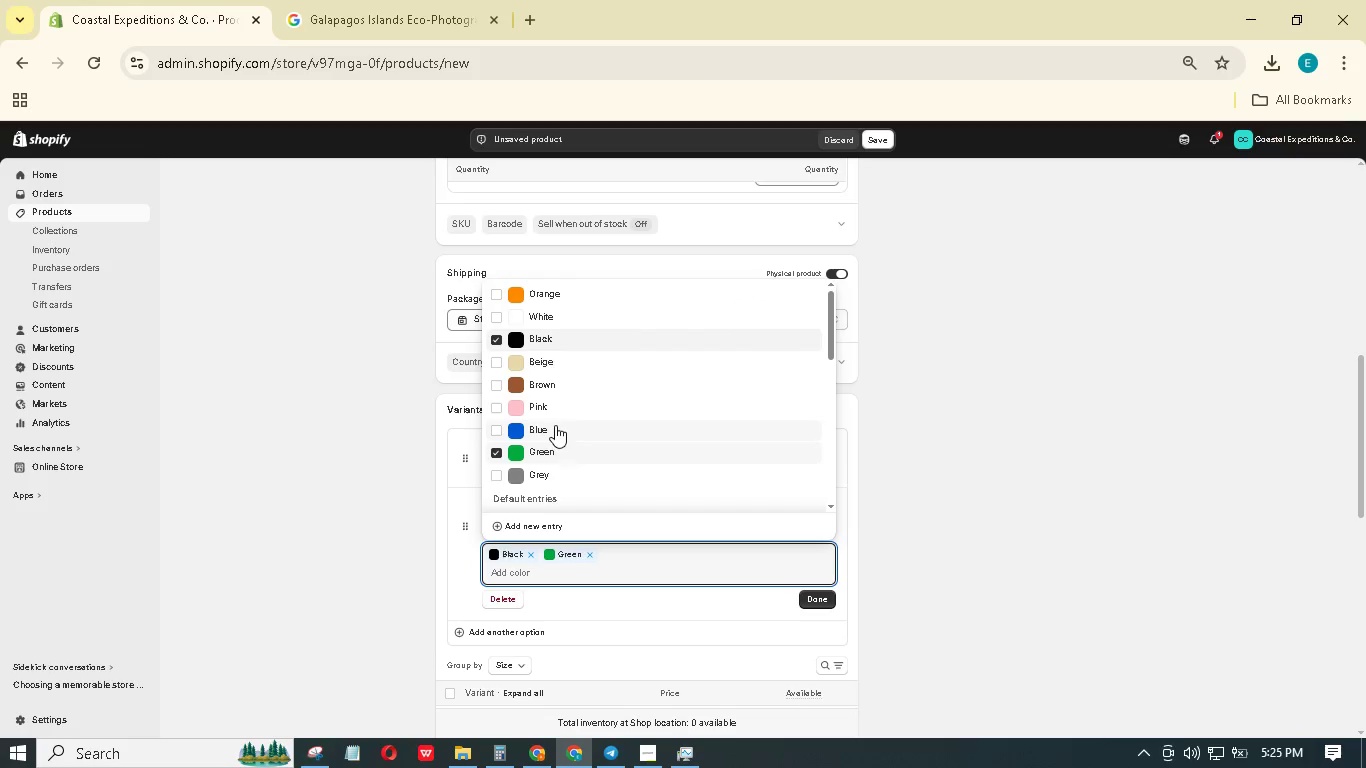 
left_click([551, 486])
 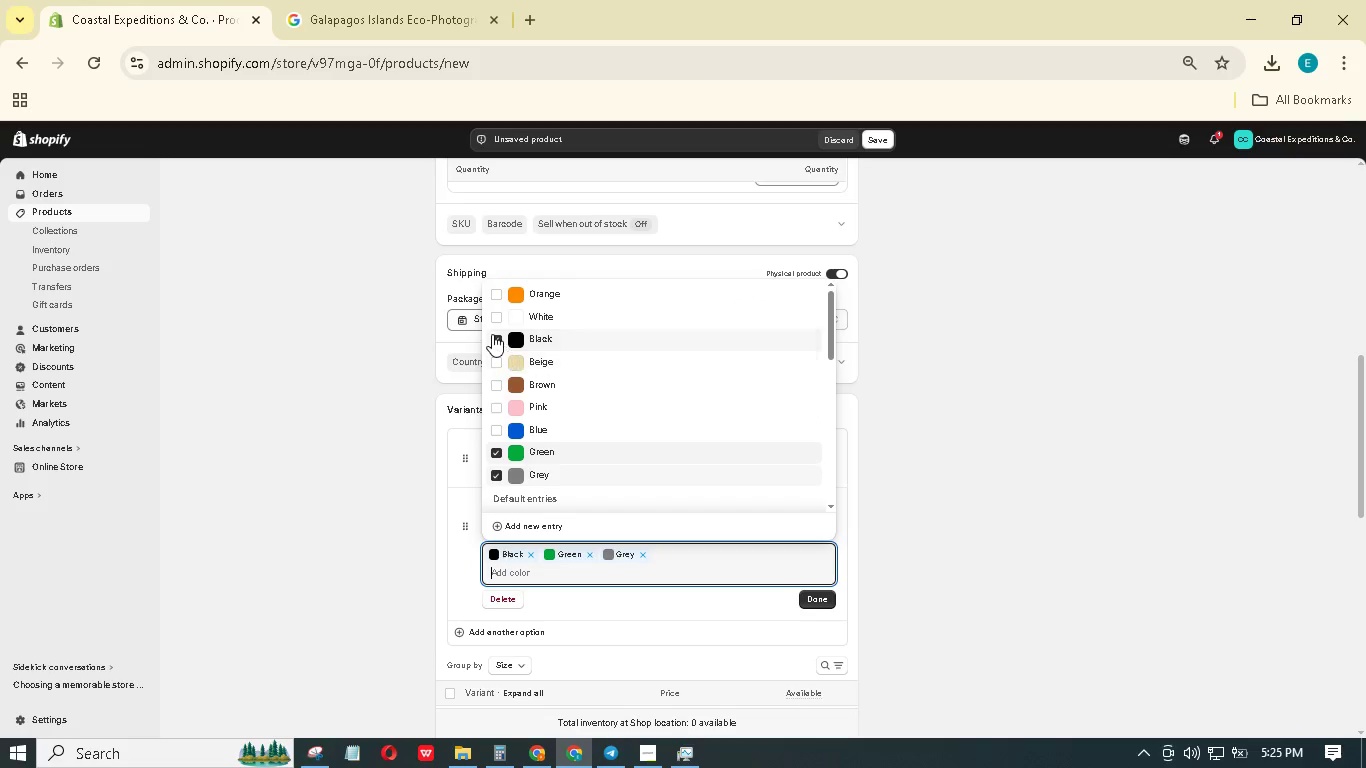 
left_click([492, 334])
 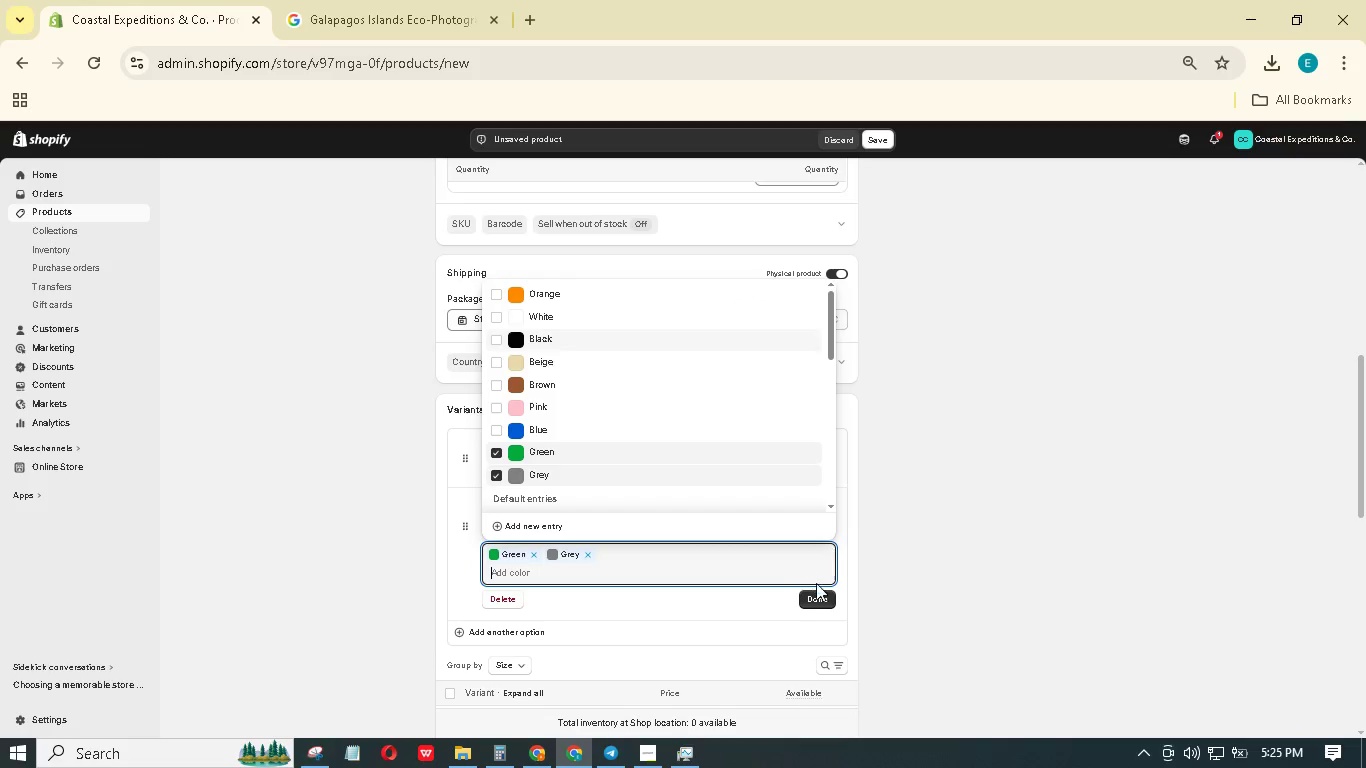 
left_click([831, 605])
 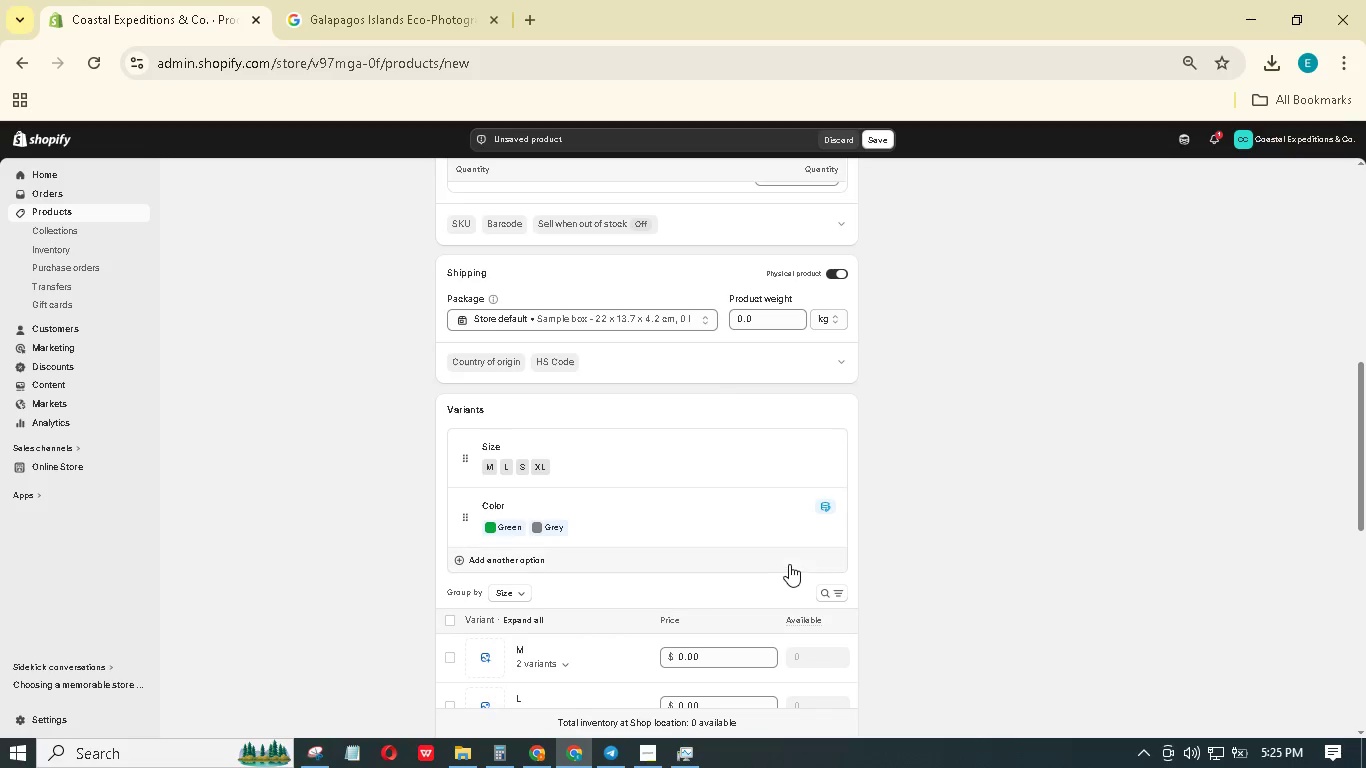 
scroll: coordinate [794, 566], scroll_direction: up, amount: 12.0
 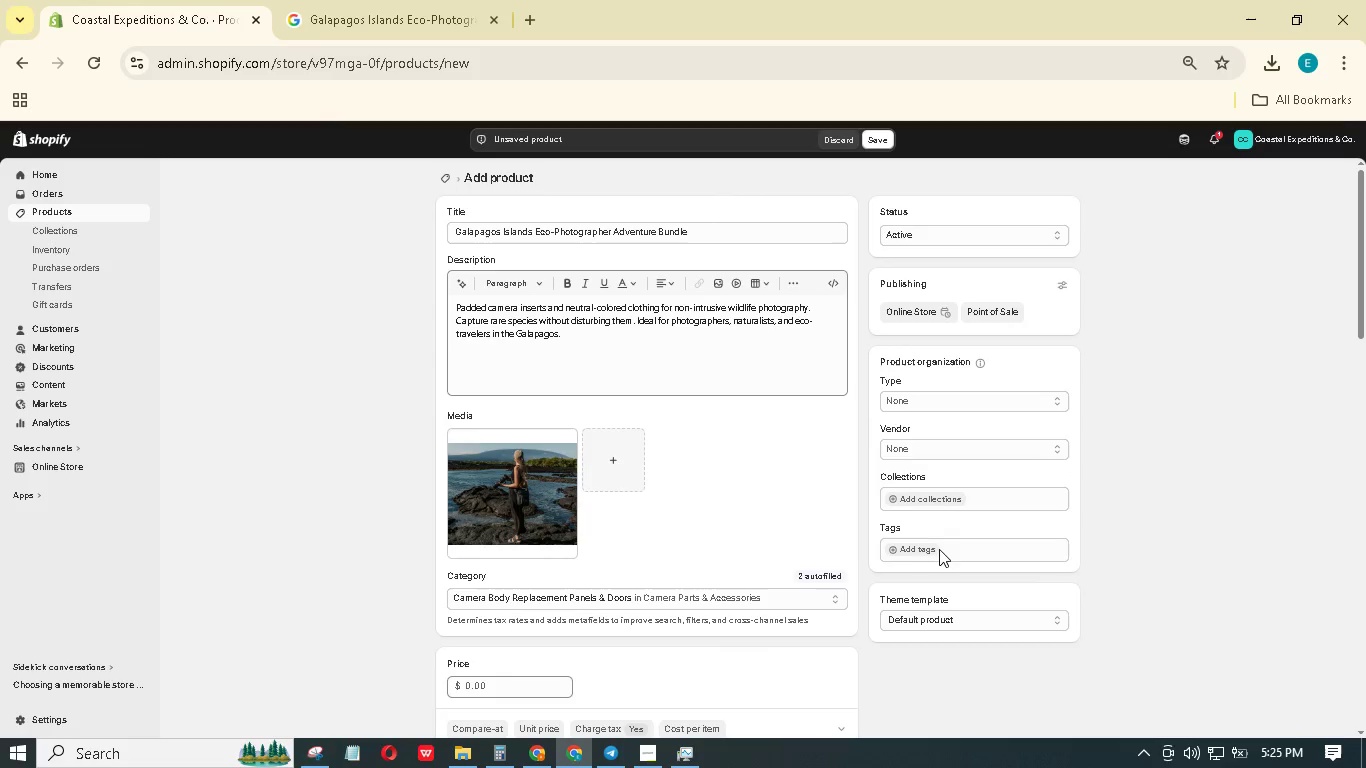 
left_click([930, 544])
 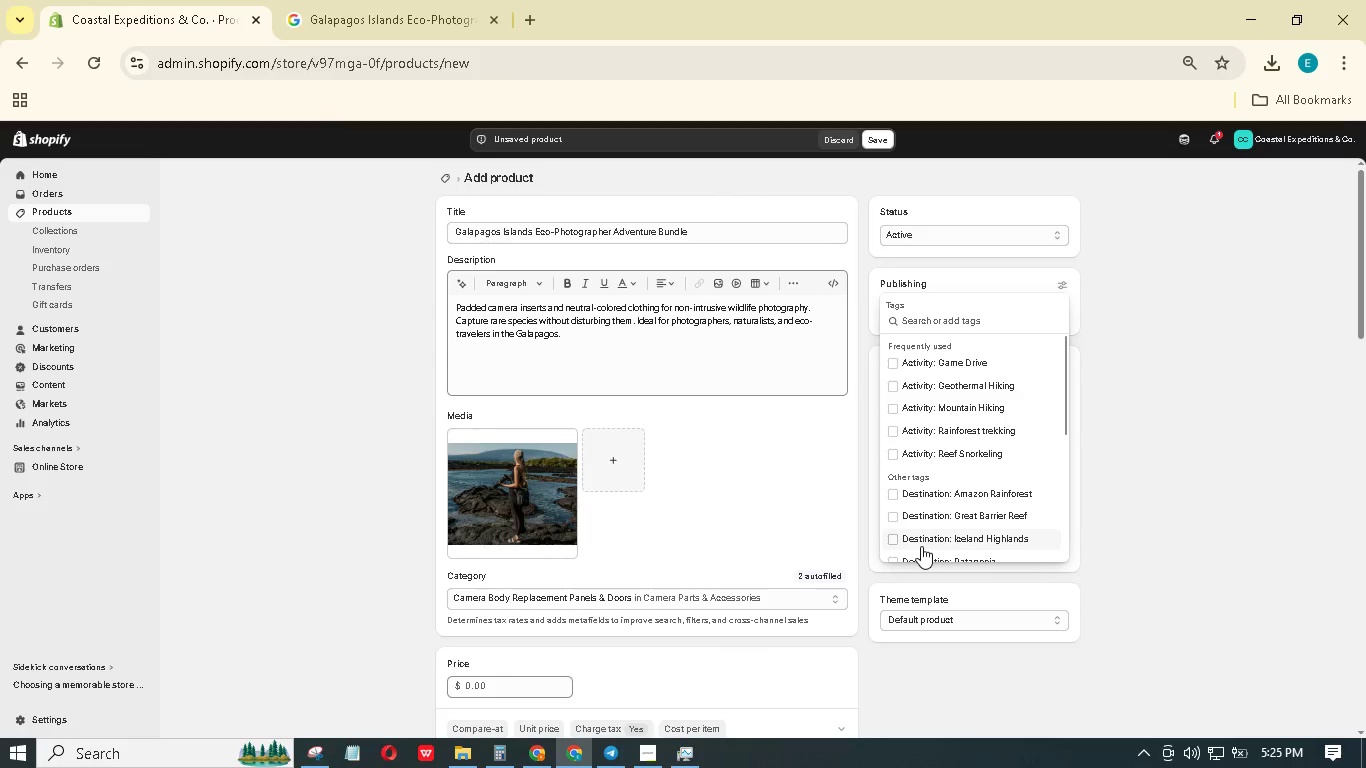 
type(Desination:)
key(Backspace)
key(Backspace)
key(Backspace)
key(Backspace)
key(Backspace)
key(Backspace)
key(Backspace)
key(Backspace)
type(tination: galapagos Islands)
 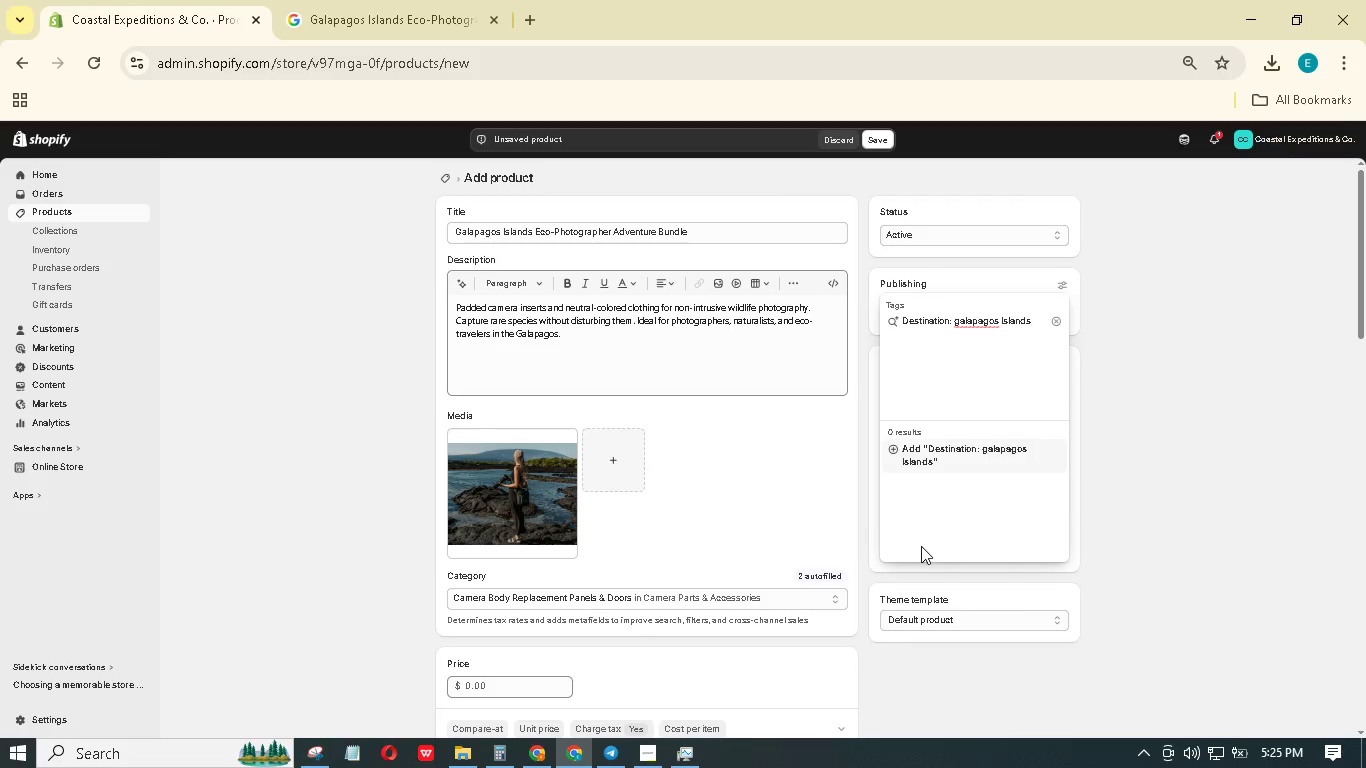 
key(Enter)
 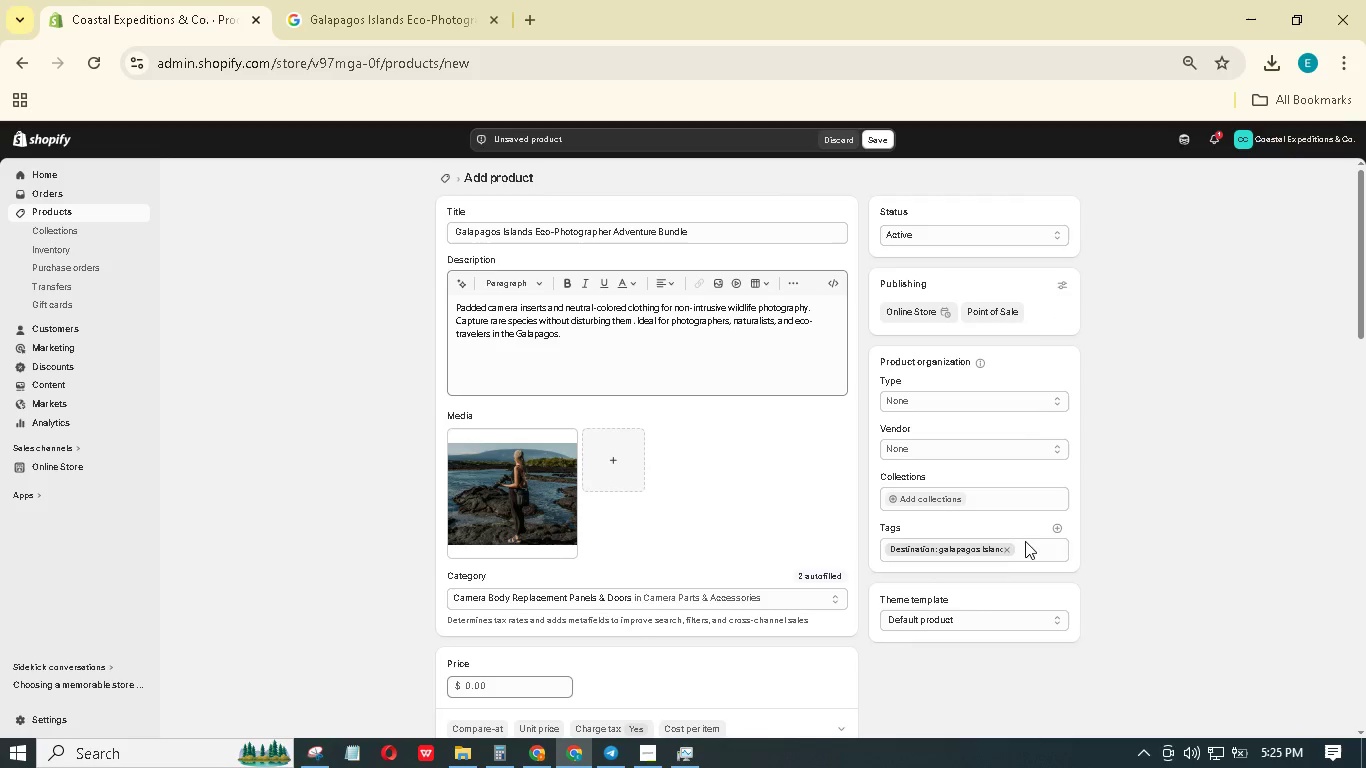 
left_click([1057, 529])
 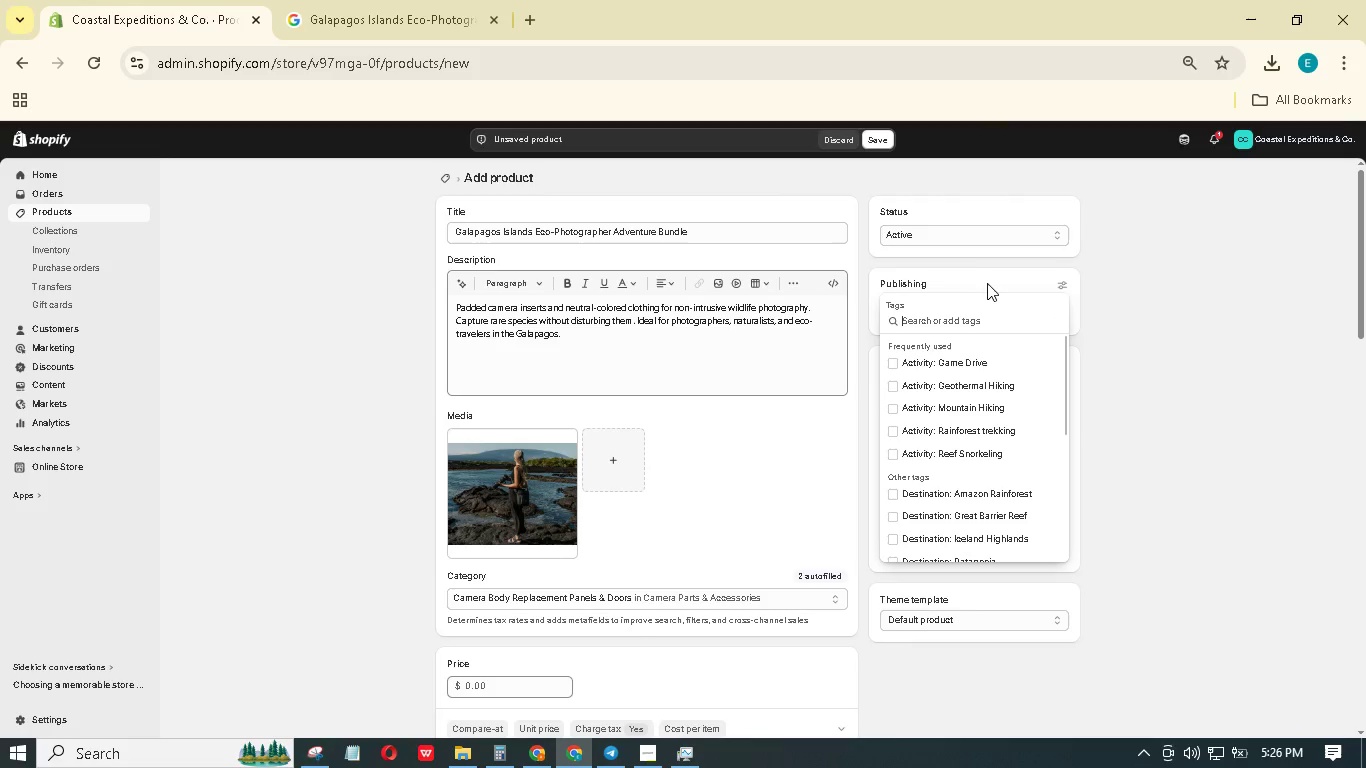 
type(GEAR type)
 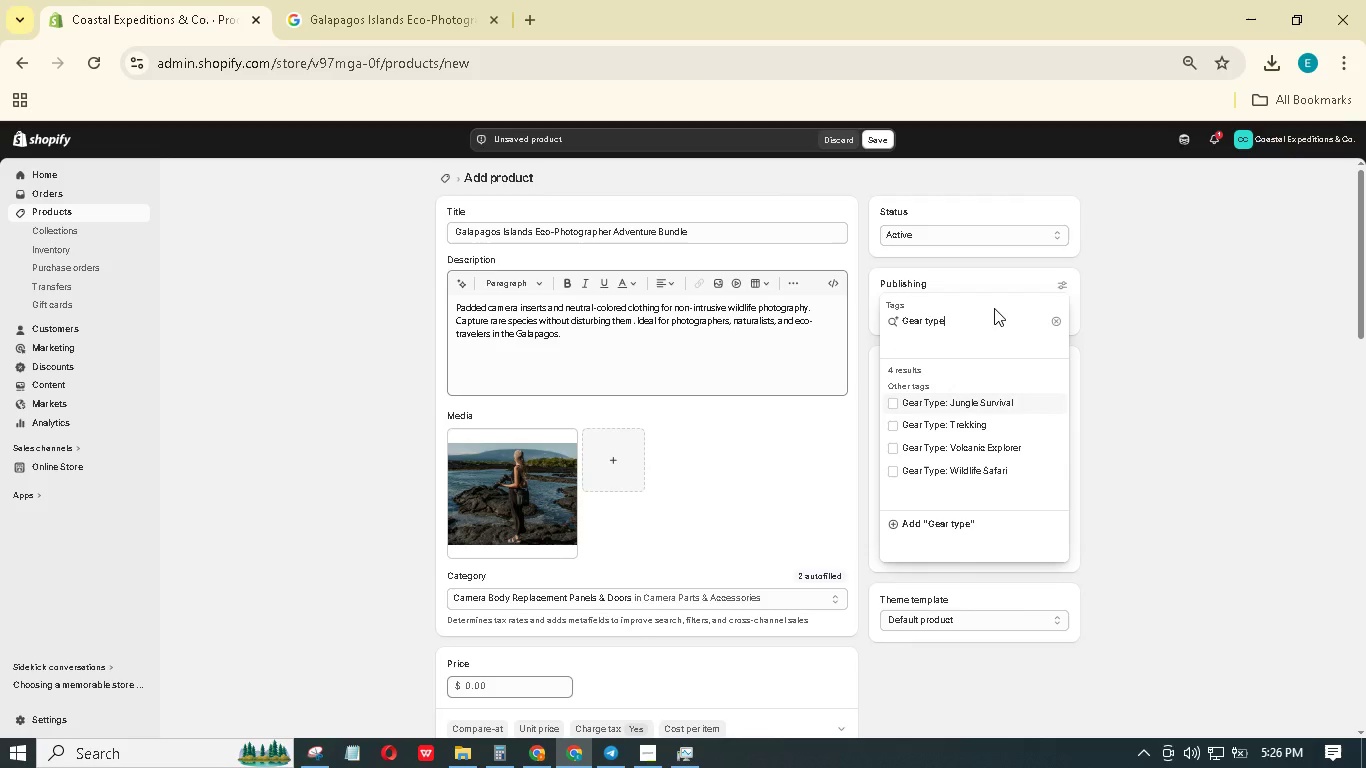 
key(Enter)
 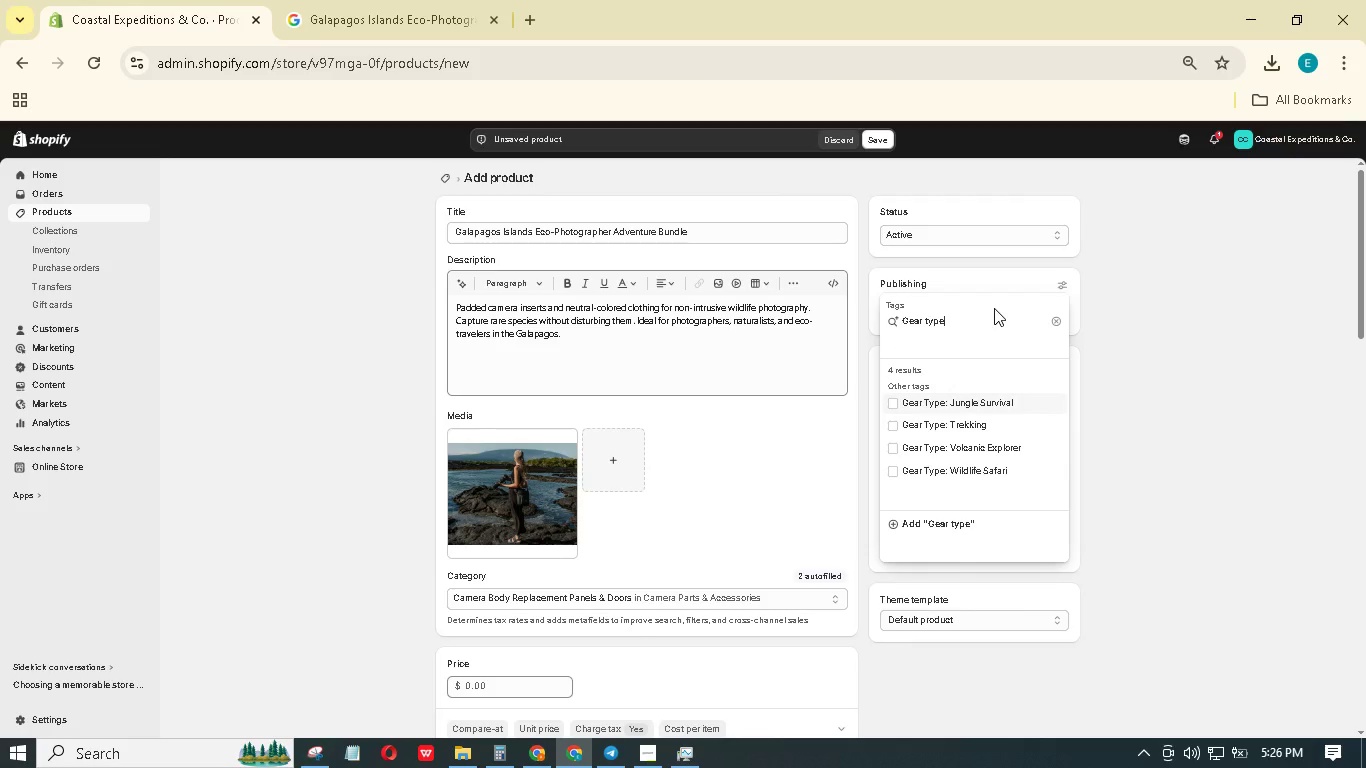 
key(Shift+Semicolon)
 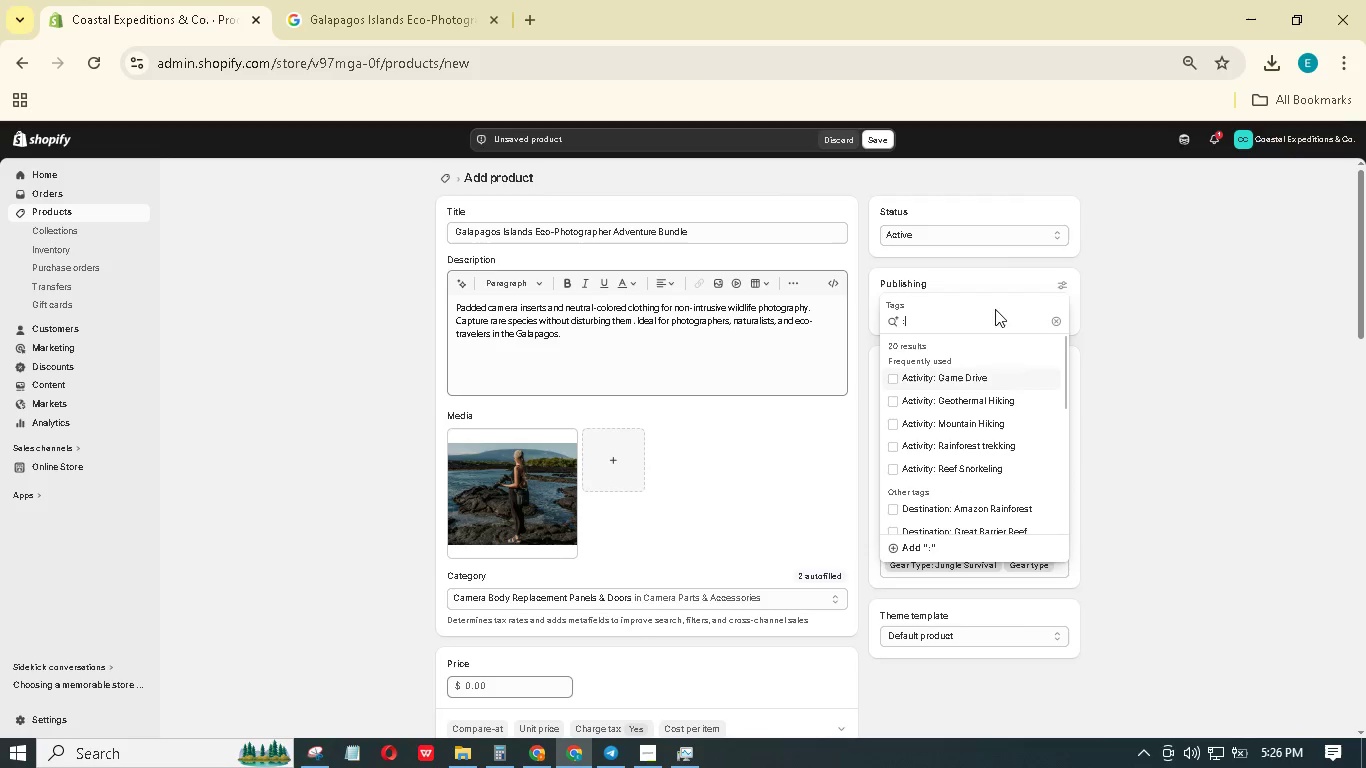 
left_click([1135, 425])
 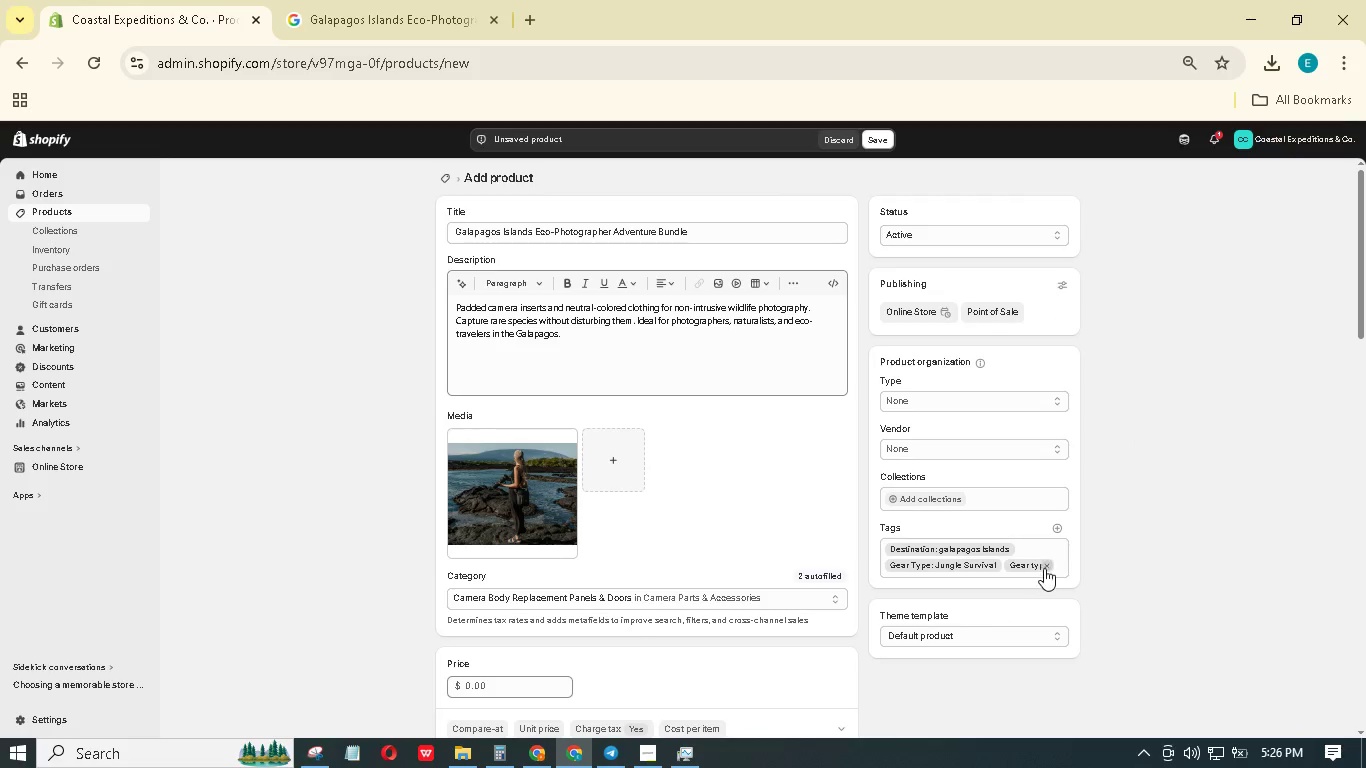 
left_click([1051, 566])
 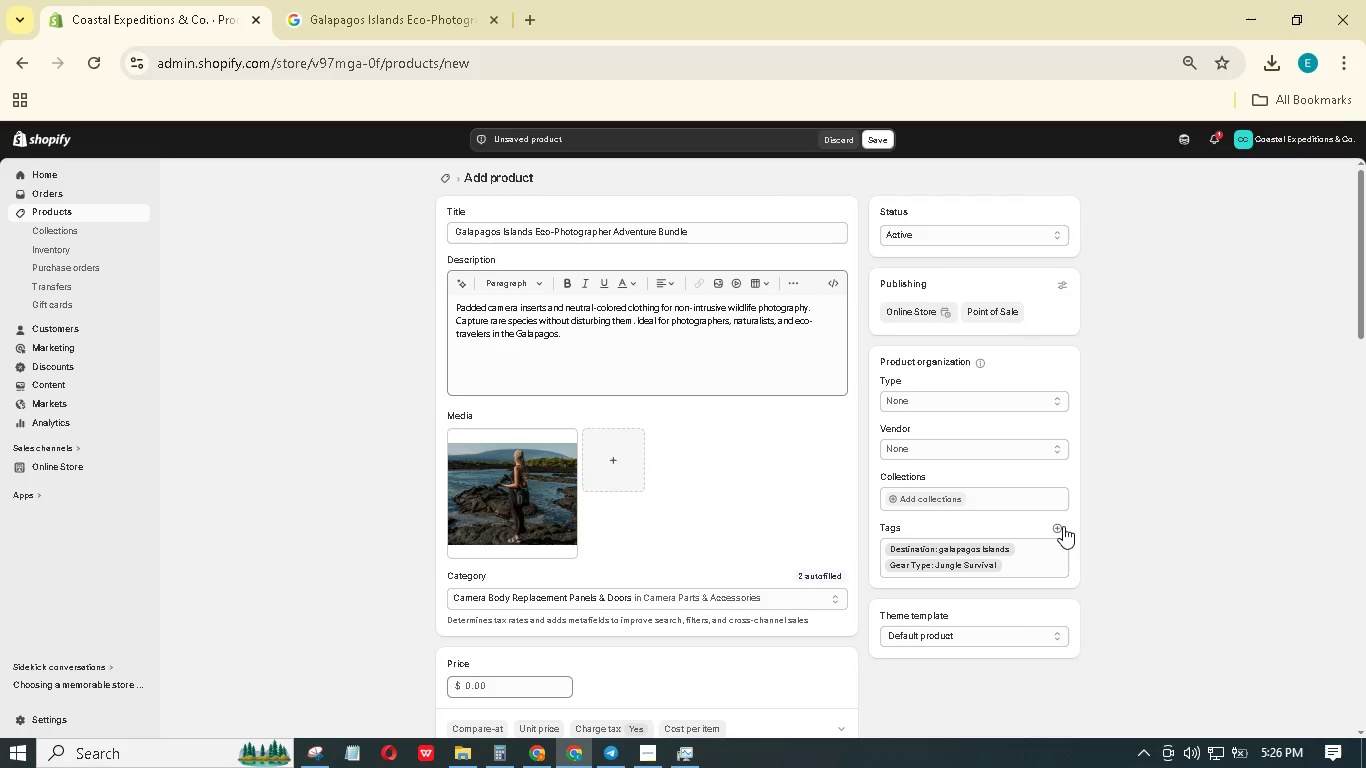 
left_click([1064, 527])
 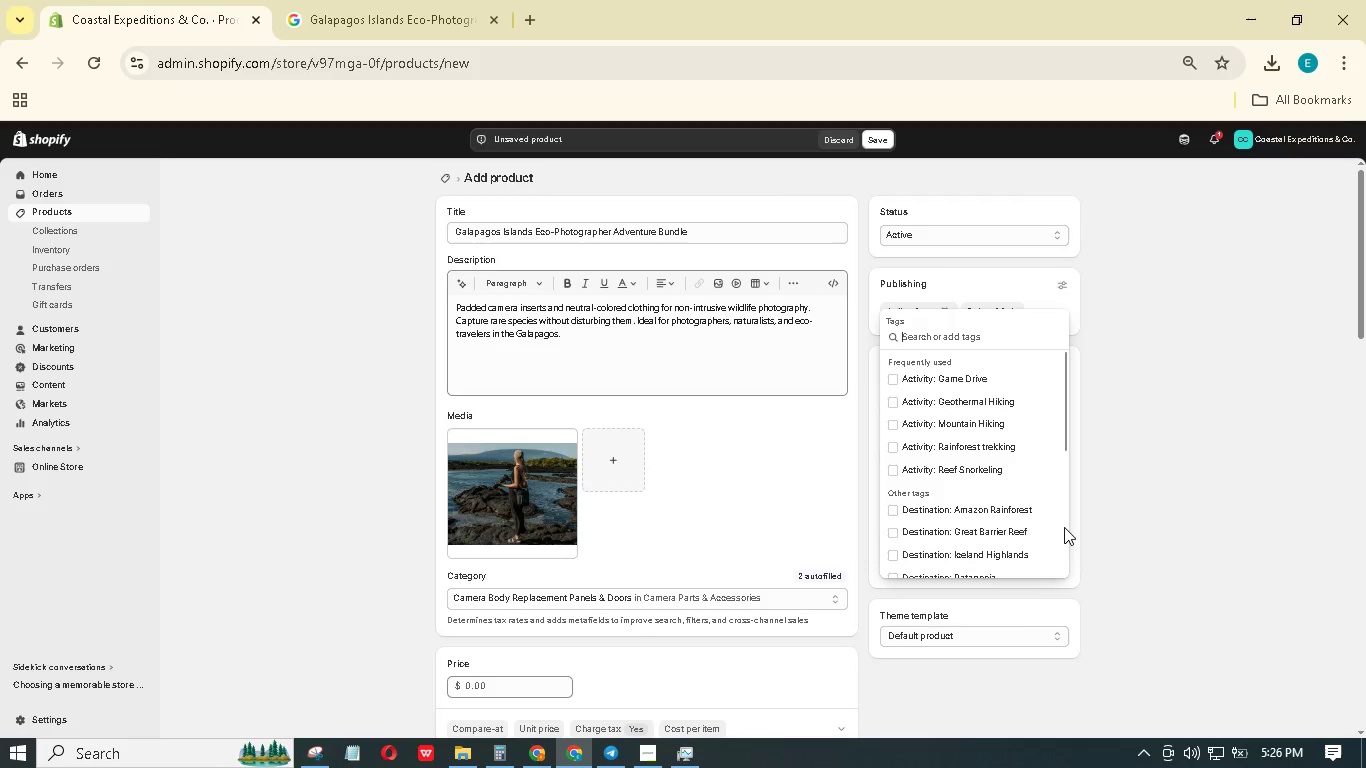 
left_click([1127, 494])
 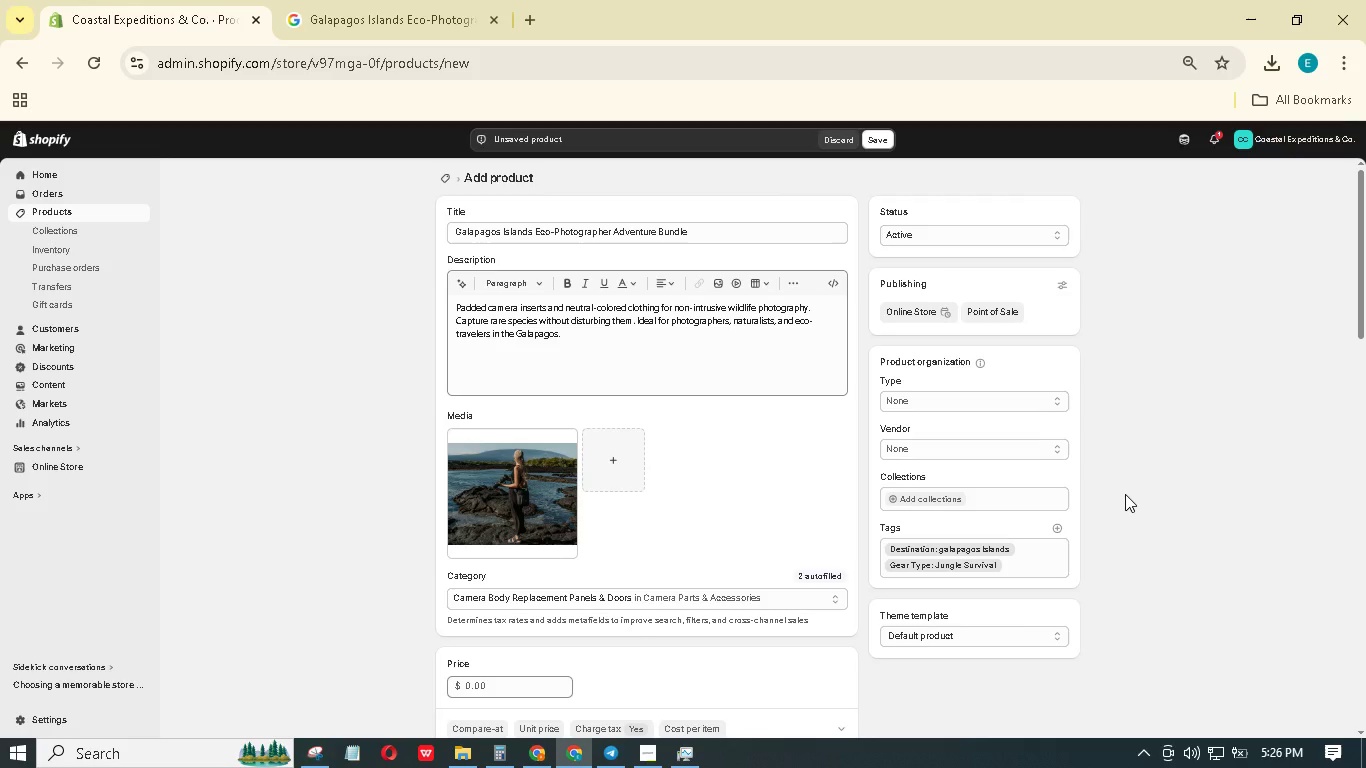 
wait(5.69)
 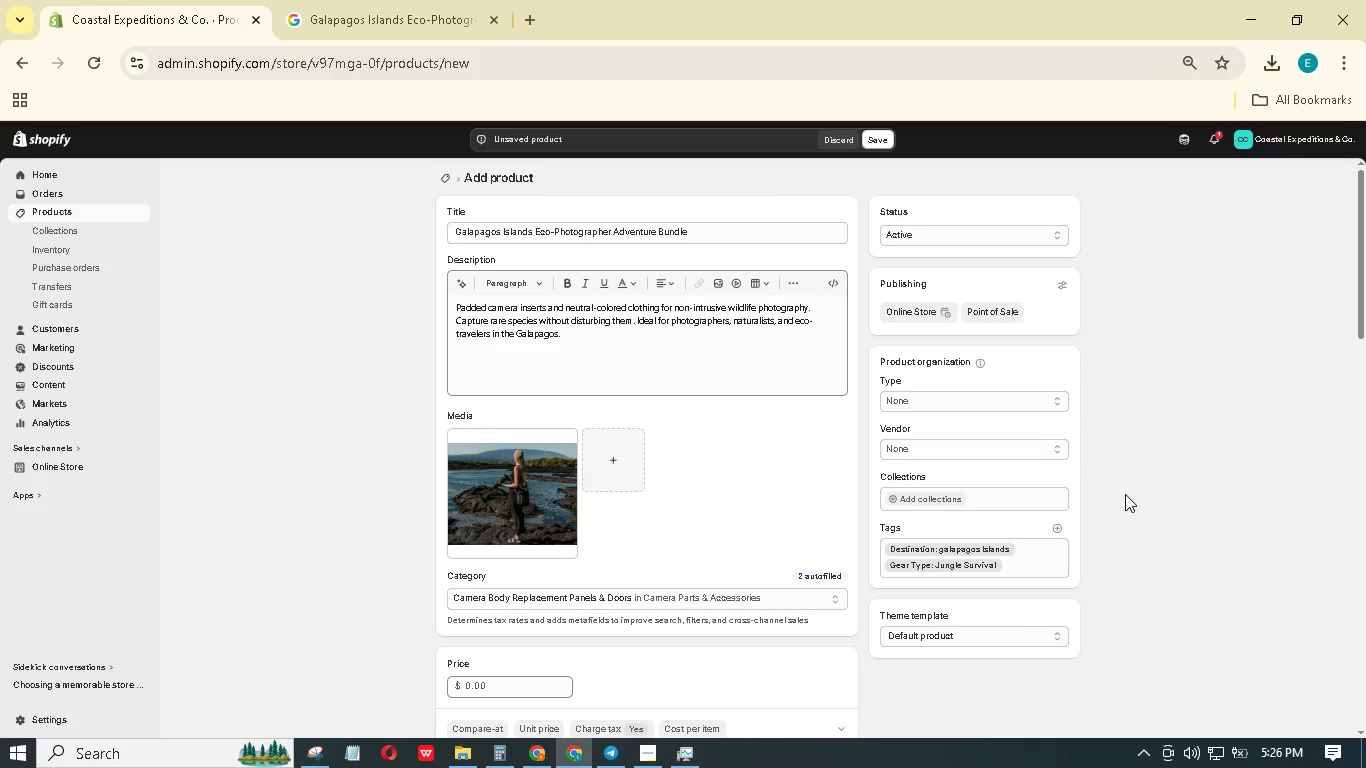 
left_click([994, 565])
 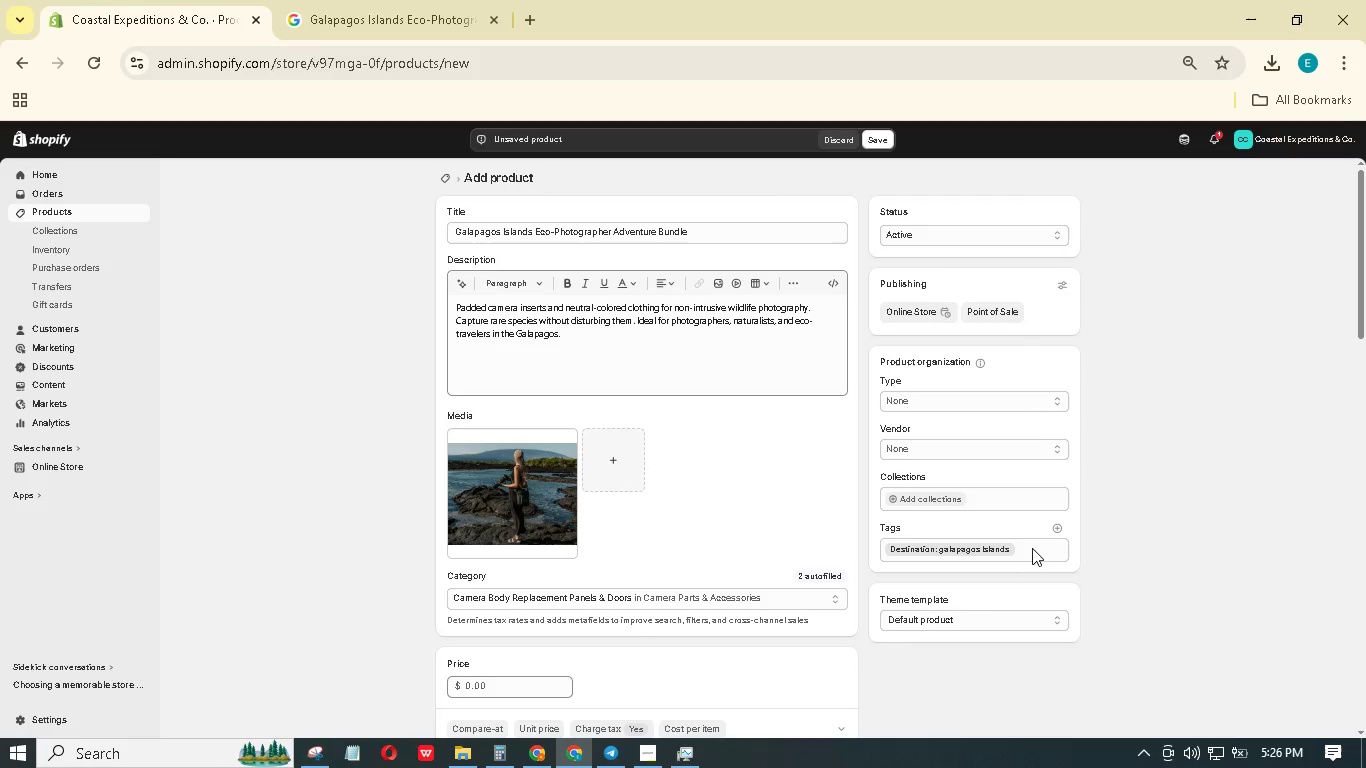 
left_click([1055, 526])
 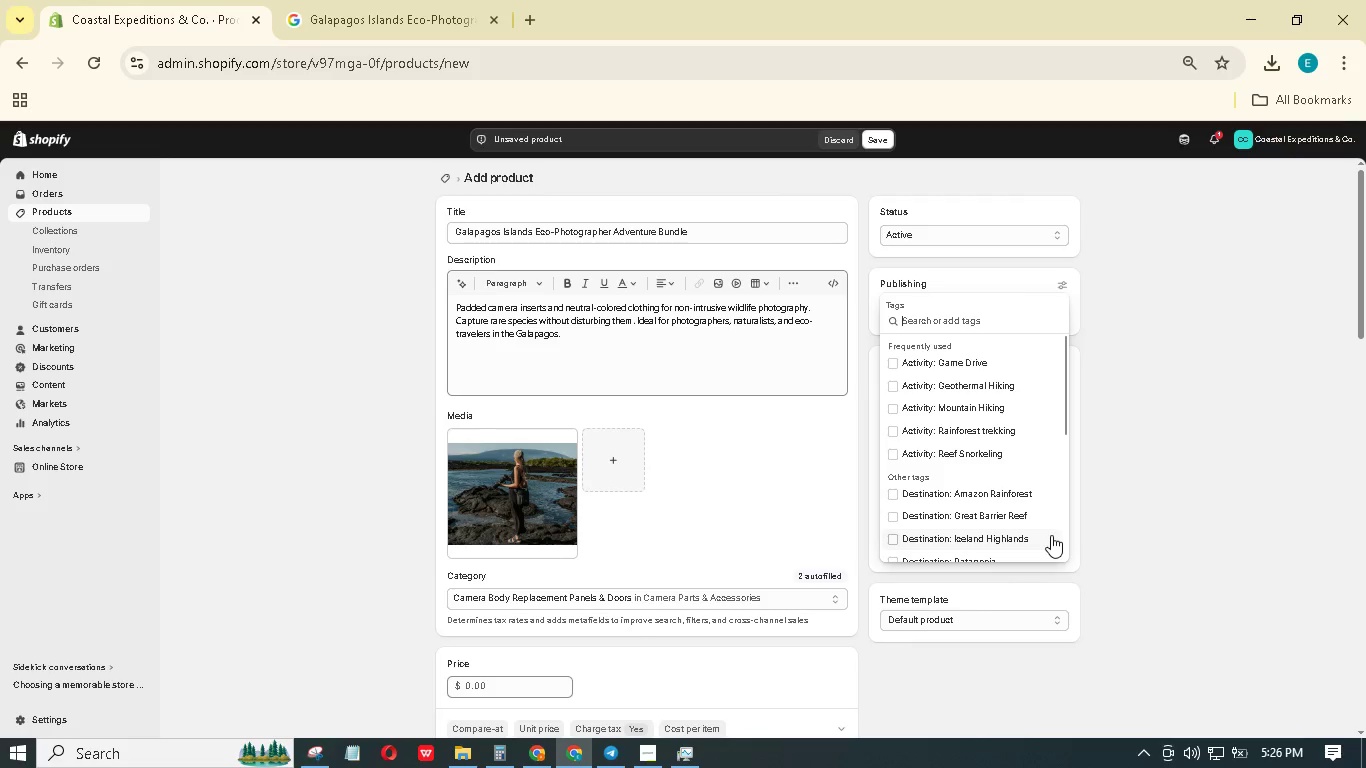 
type(Gear Type: Eco )
key(Backspace)
type(-Photographer)
 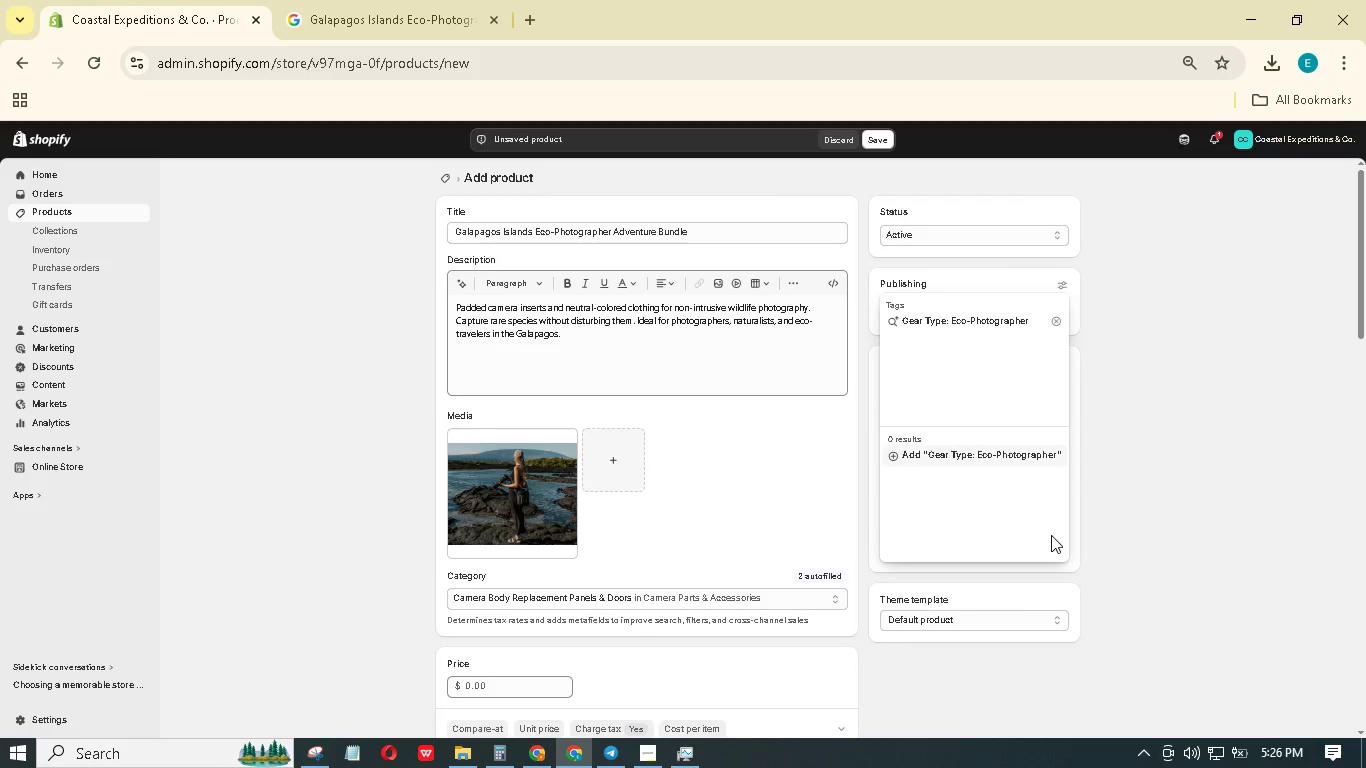 
key(Enter)
 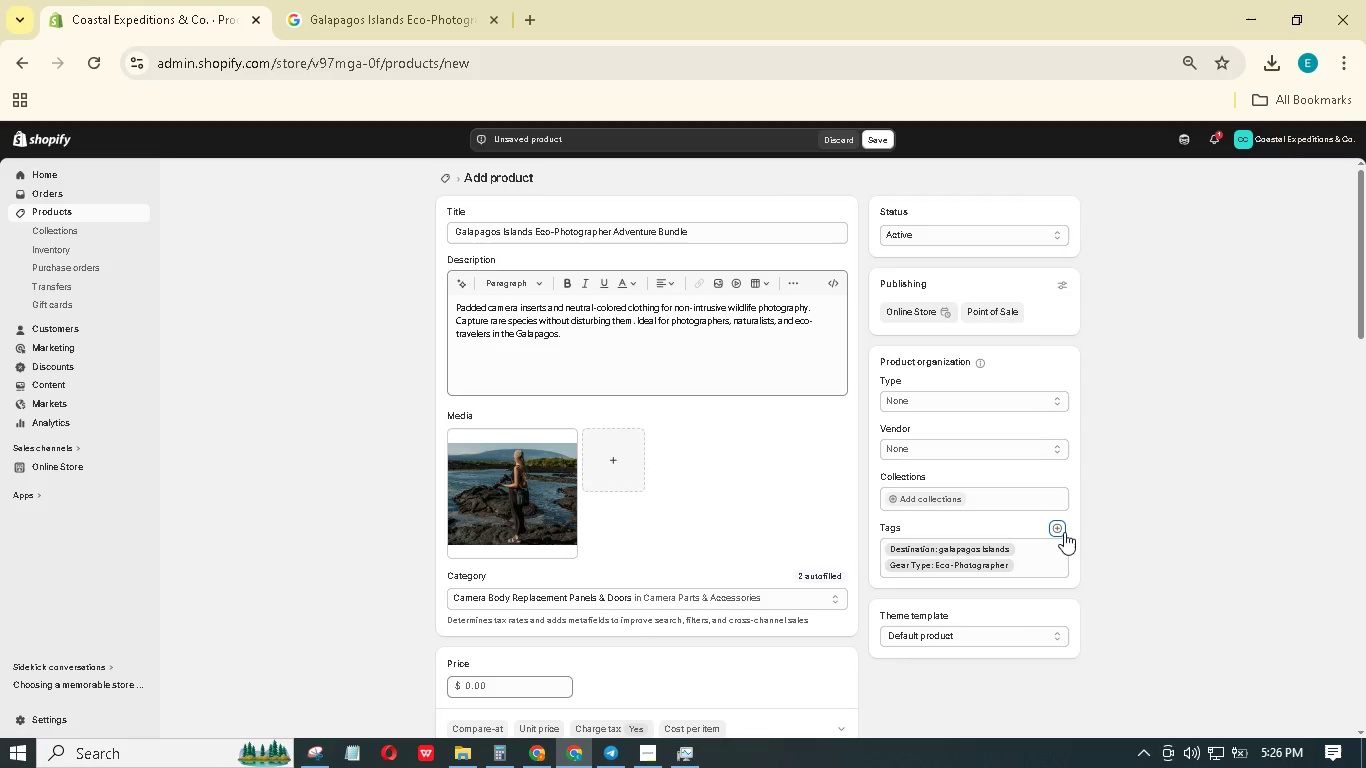 
left_click([1060, 526])
 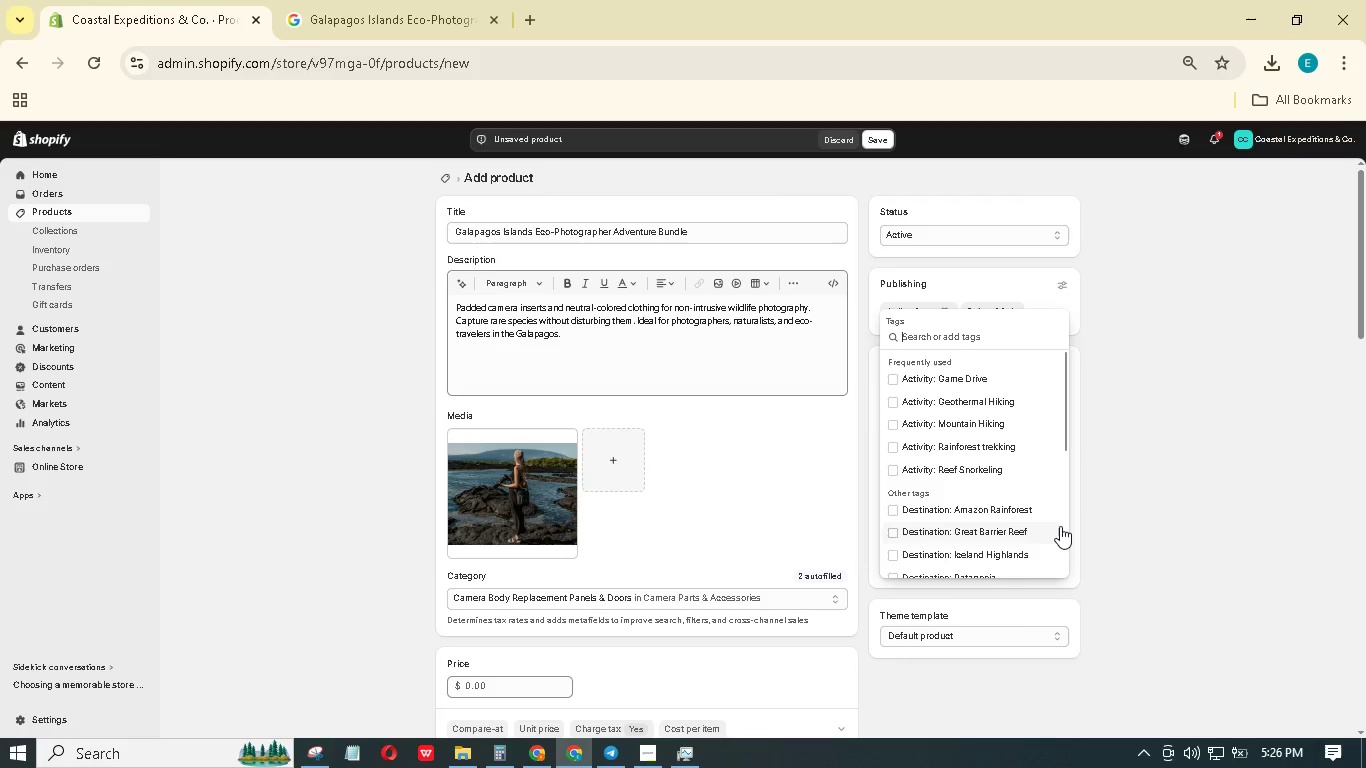 
type(Activity: Wildlife Photogrp)
key(Backspace)
key(Backspace)
type(raphy)
 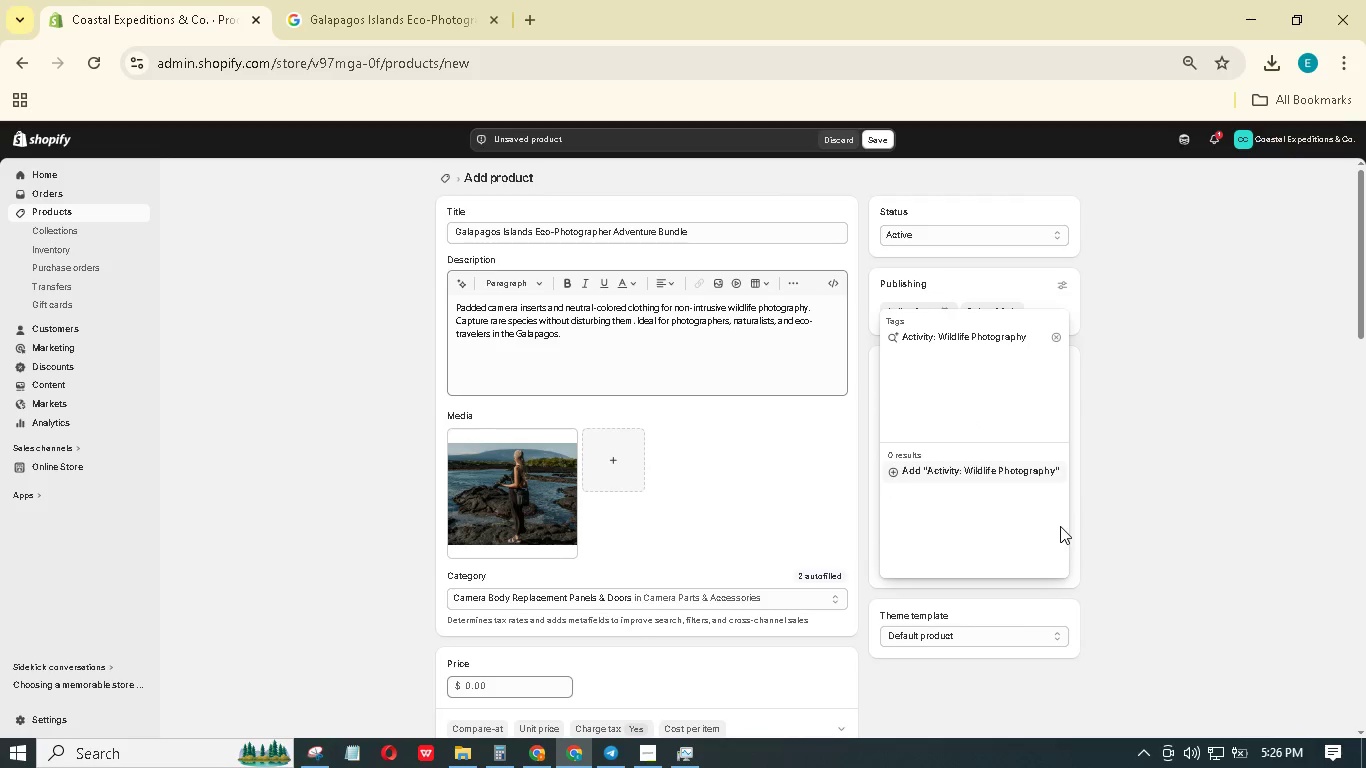 
key(Enter)
 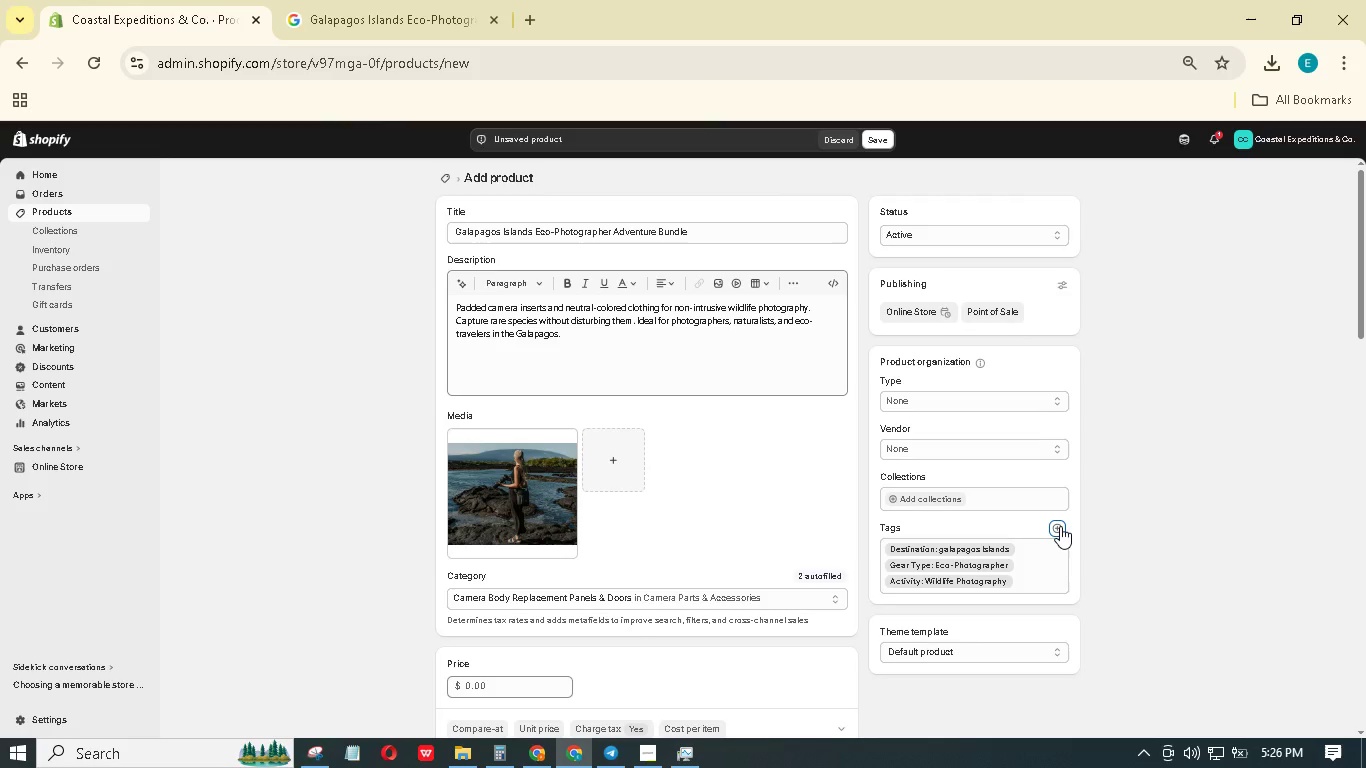 
left_click([1060, 526])
 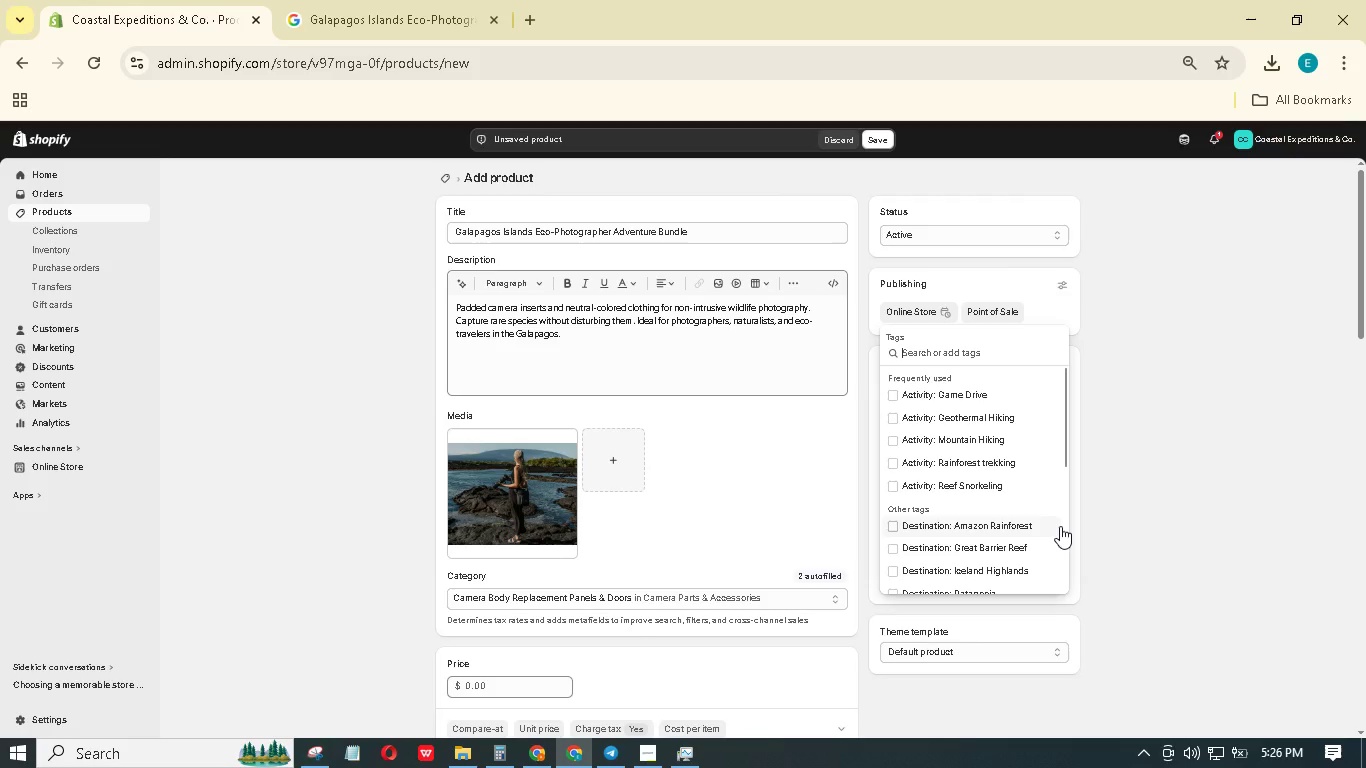 
type(Eco-Feature: Non-Intrusive design)
 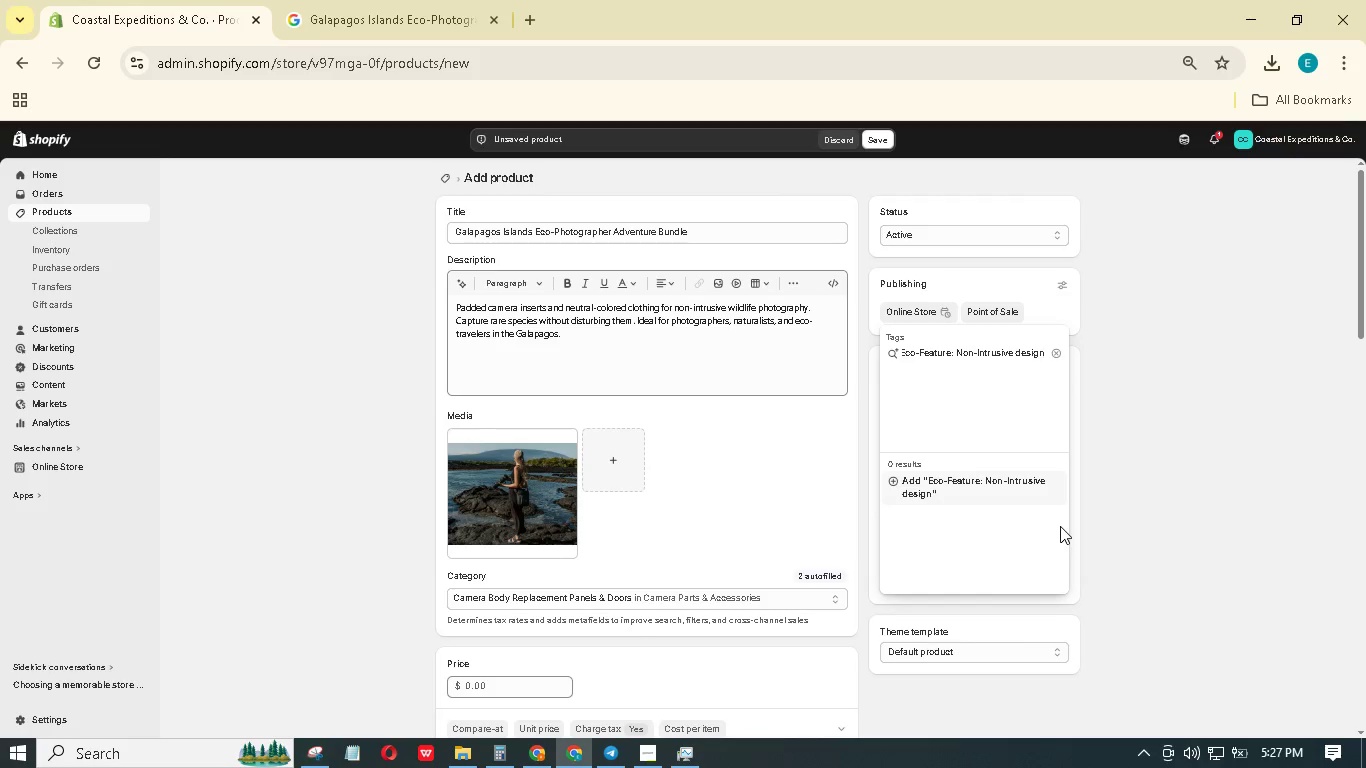 
left_click([1021, 358])
 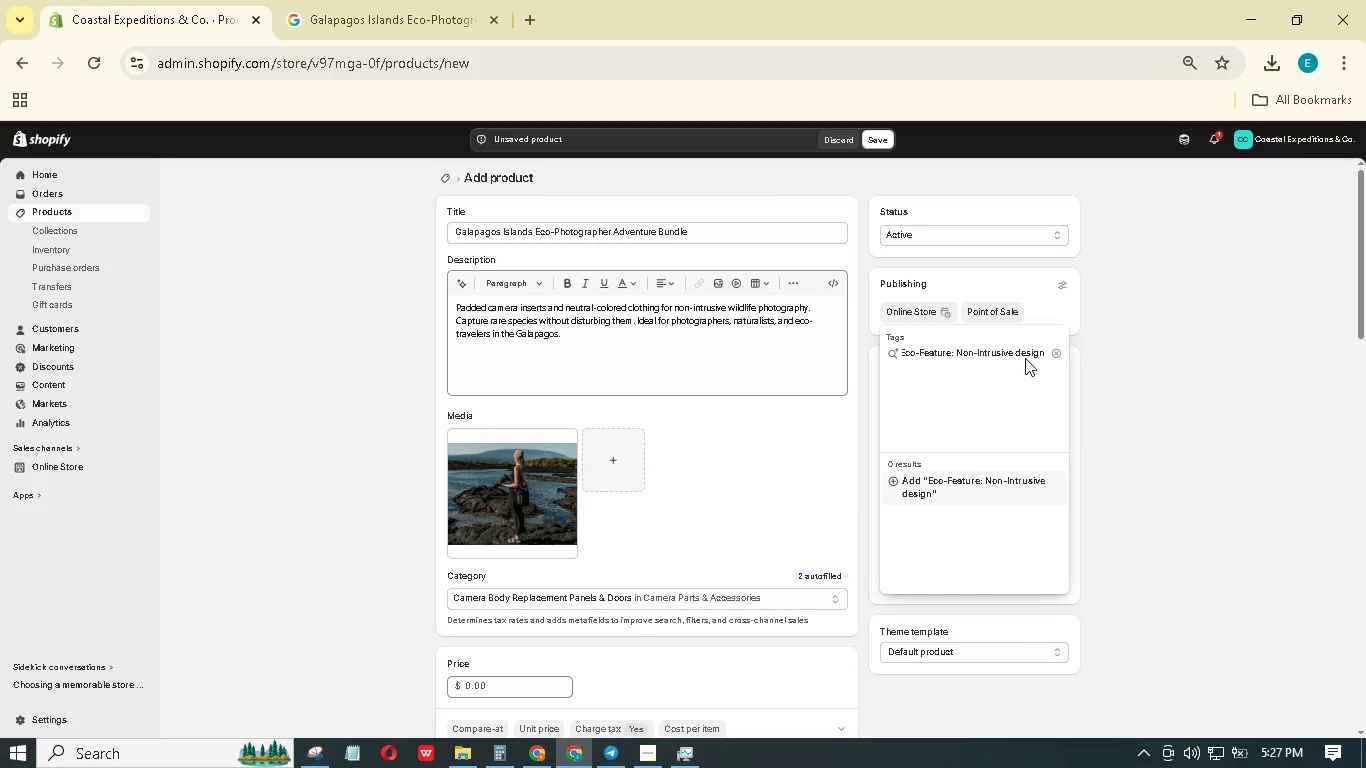 
key(Backspace)
 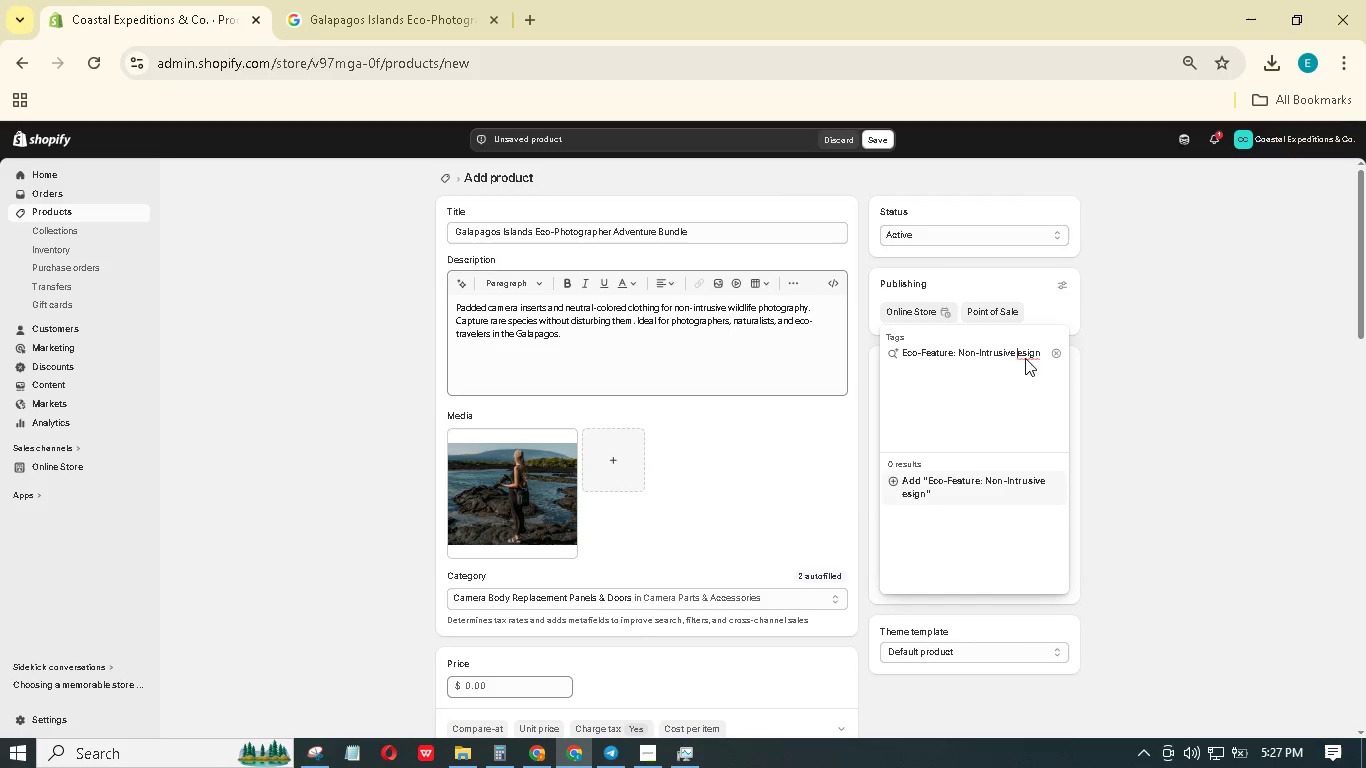 
key(Shift+D)
 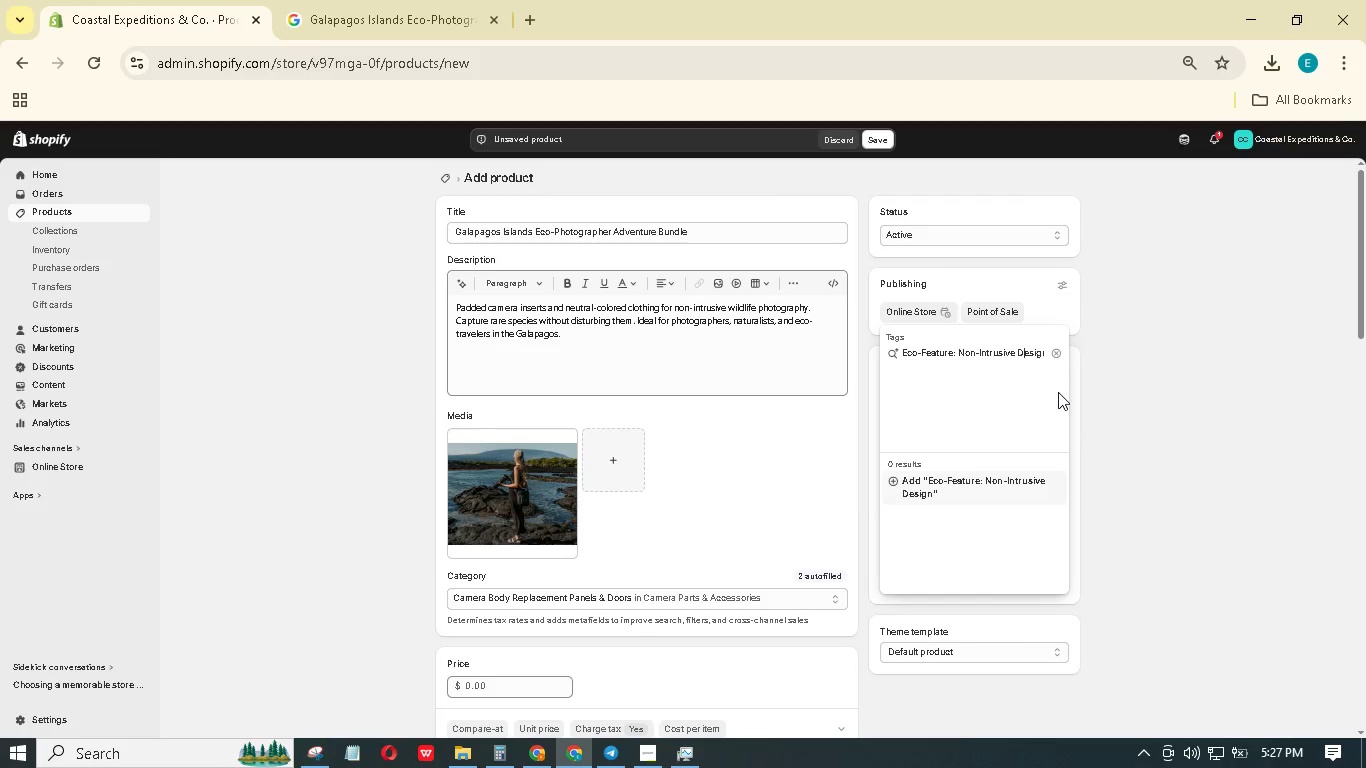 
key(Enter)
 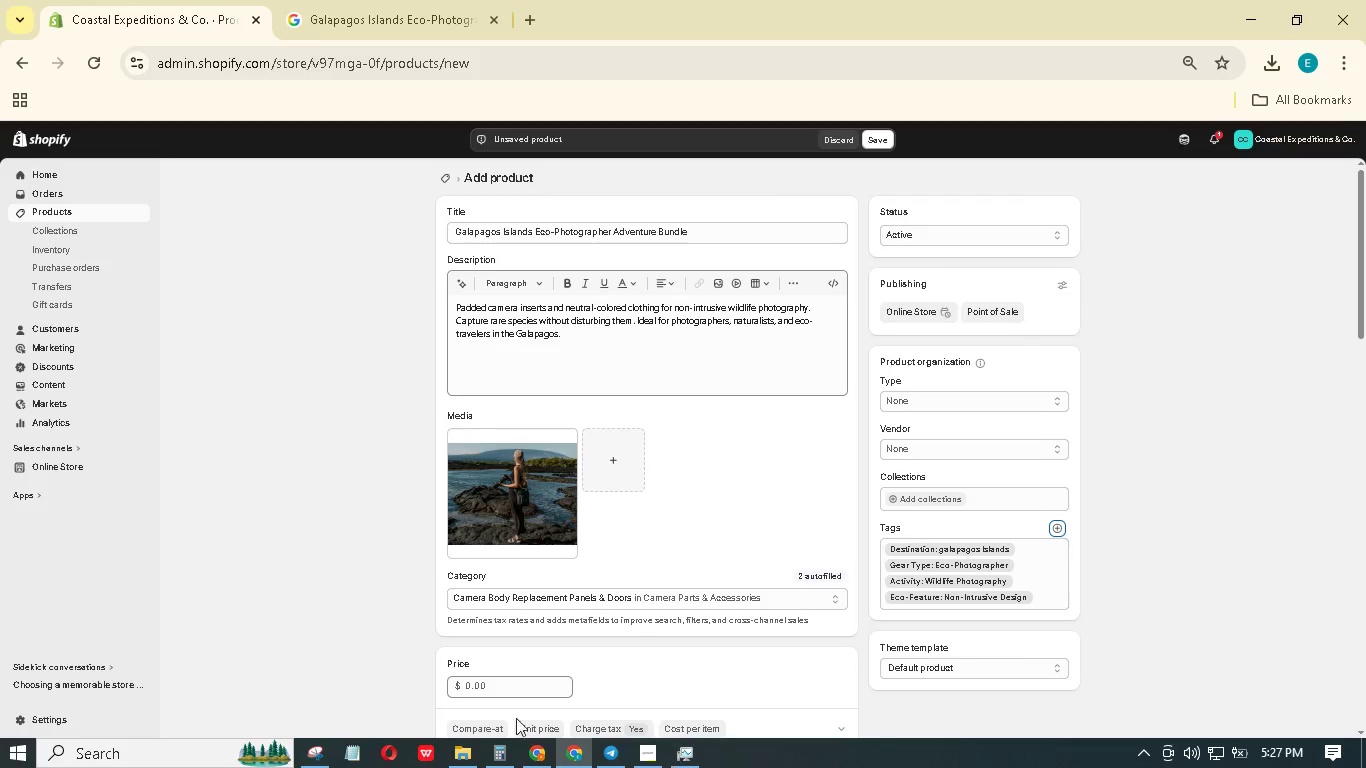 
left_click([644, 750])
 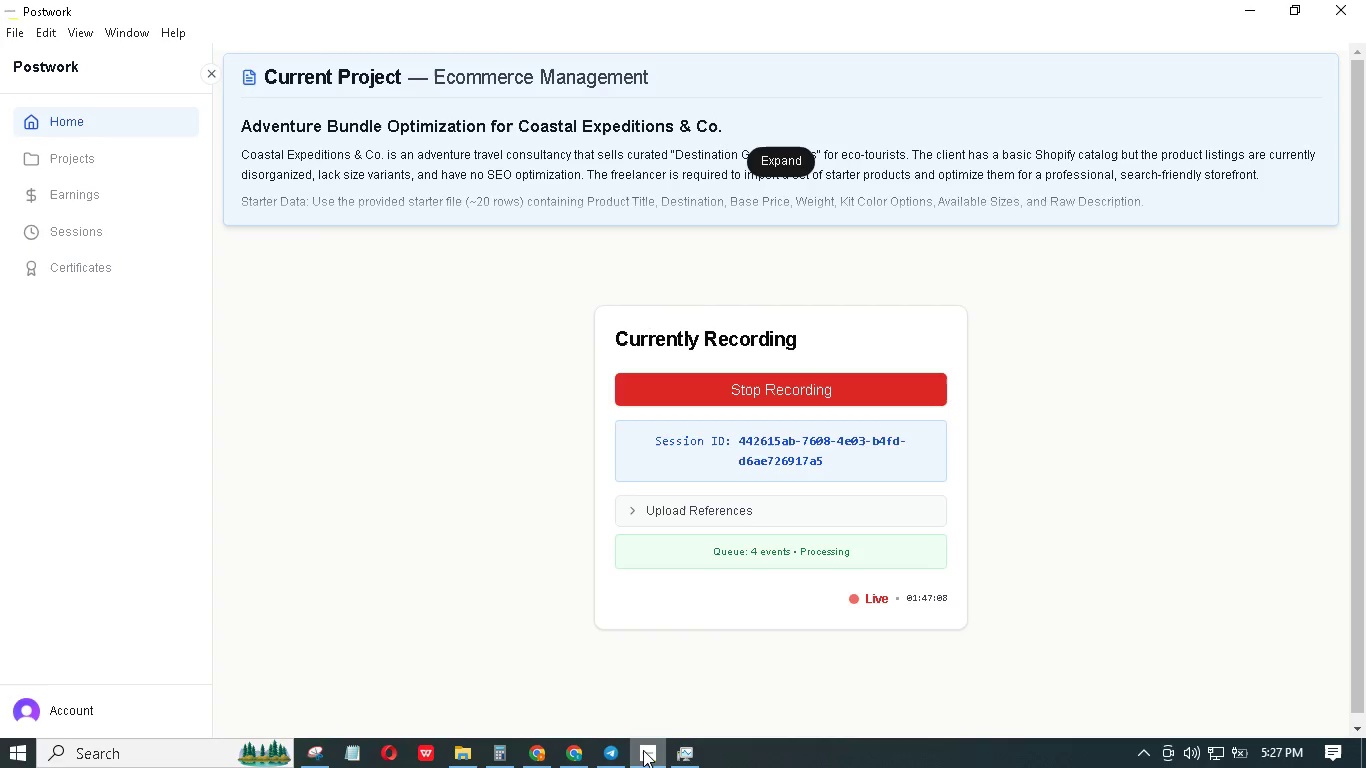 
left_click([643, 750])
 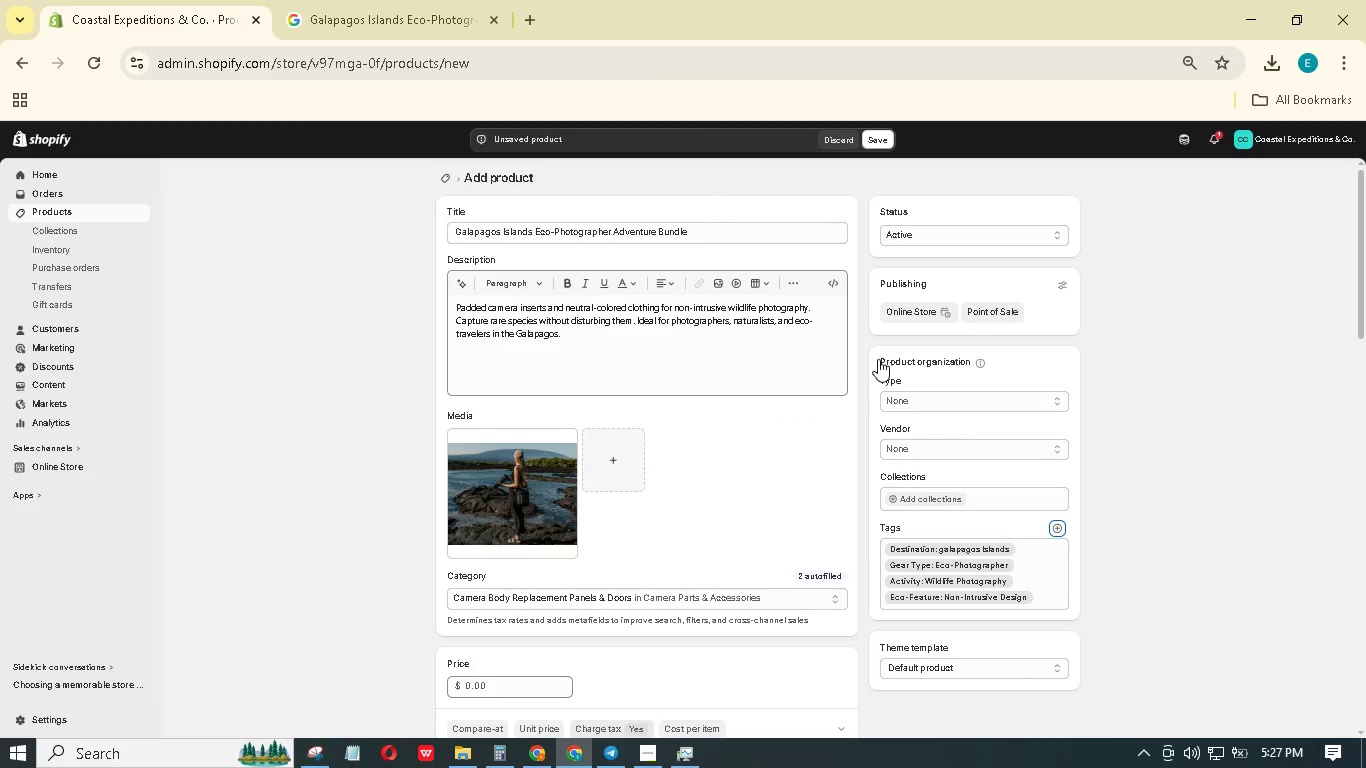 
scroll: coordinate [895, 383], scroll_direction: down, amount: 31.0
 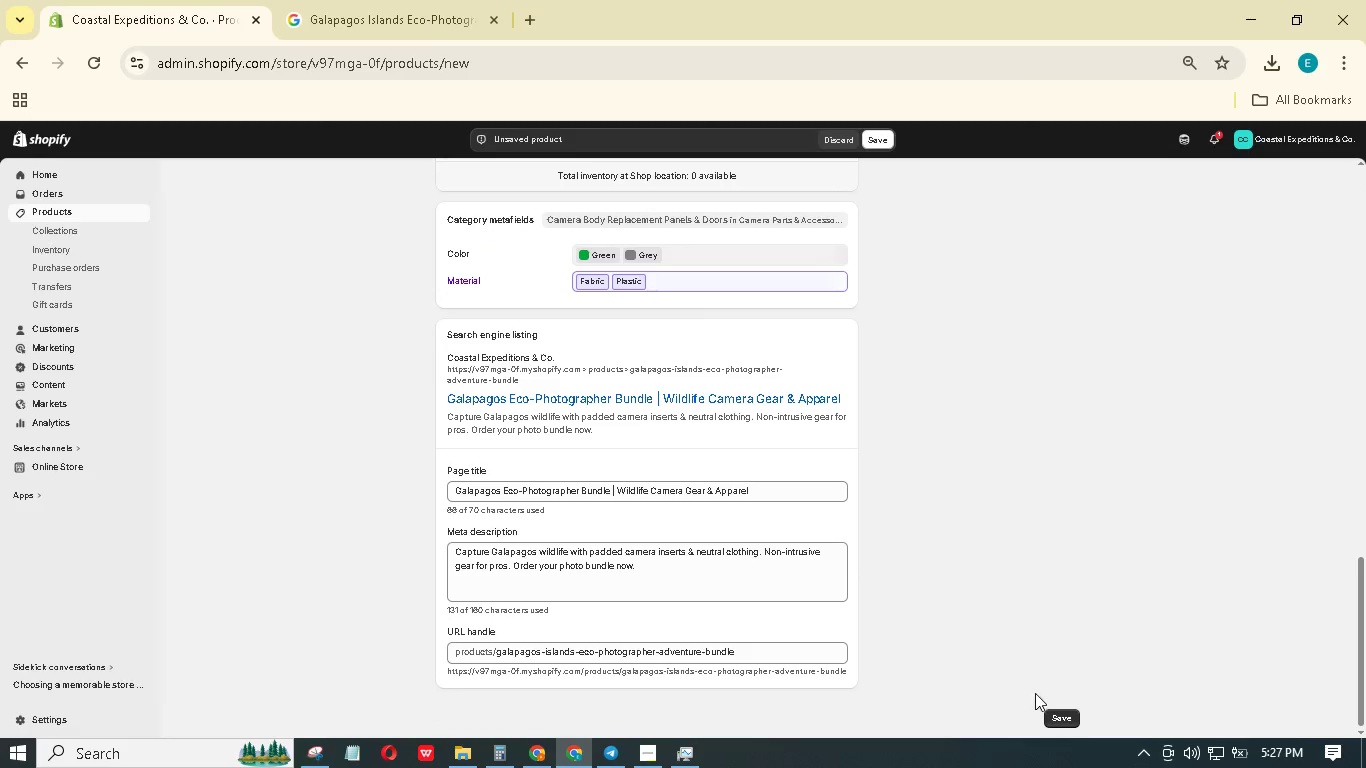 
left_click([1061, 711])
 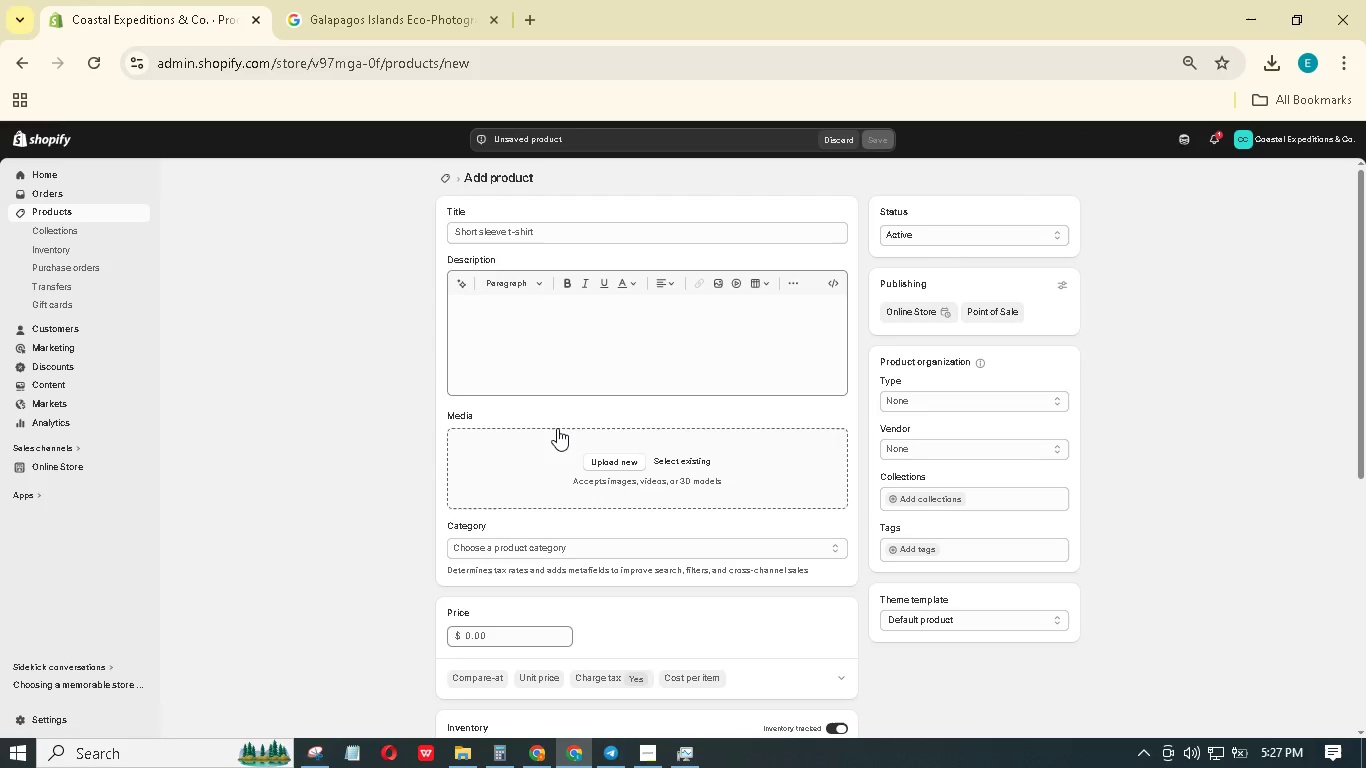 
wait(26.88)
 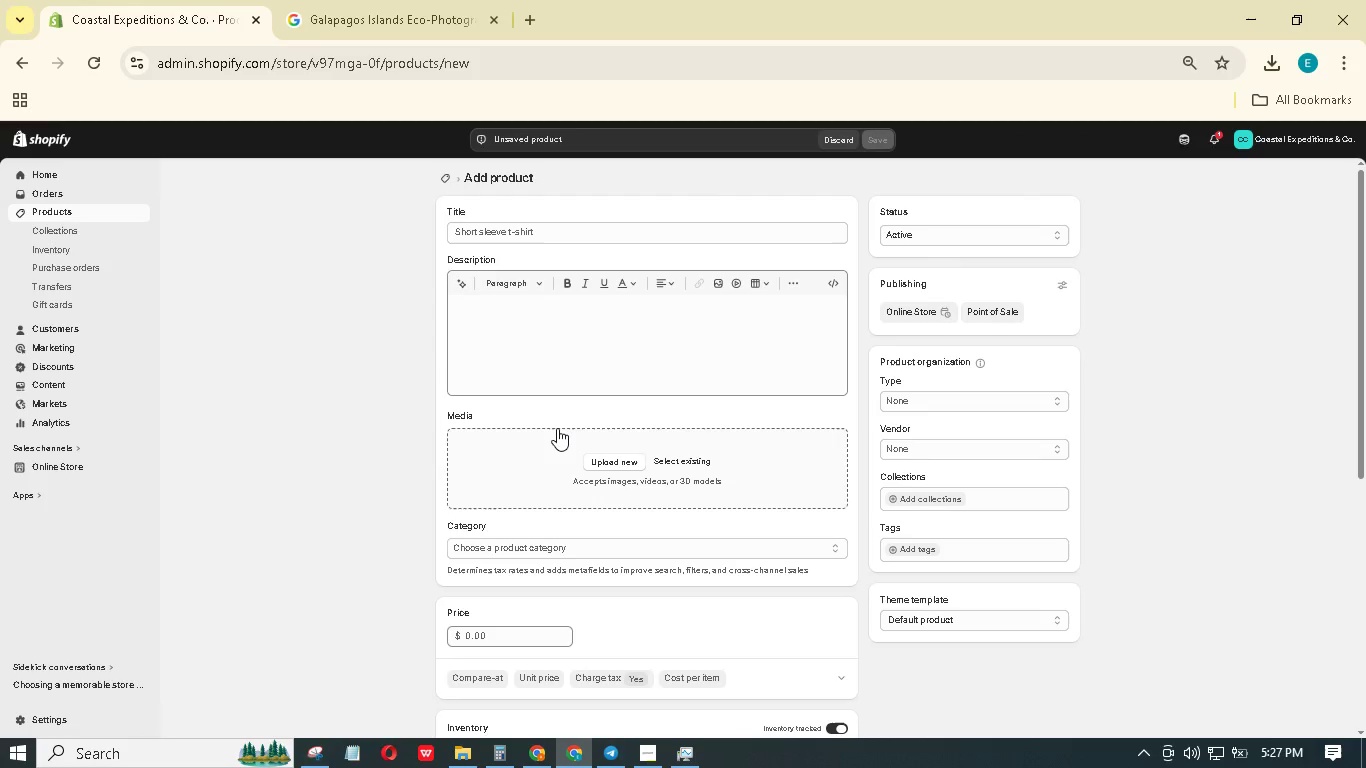 
left_click([530, 229])
 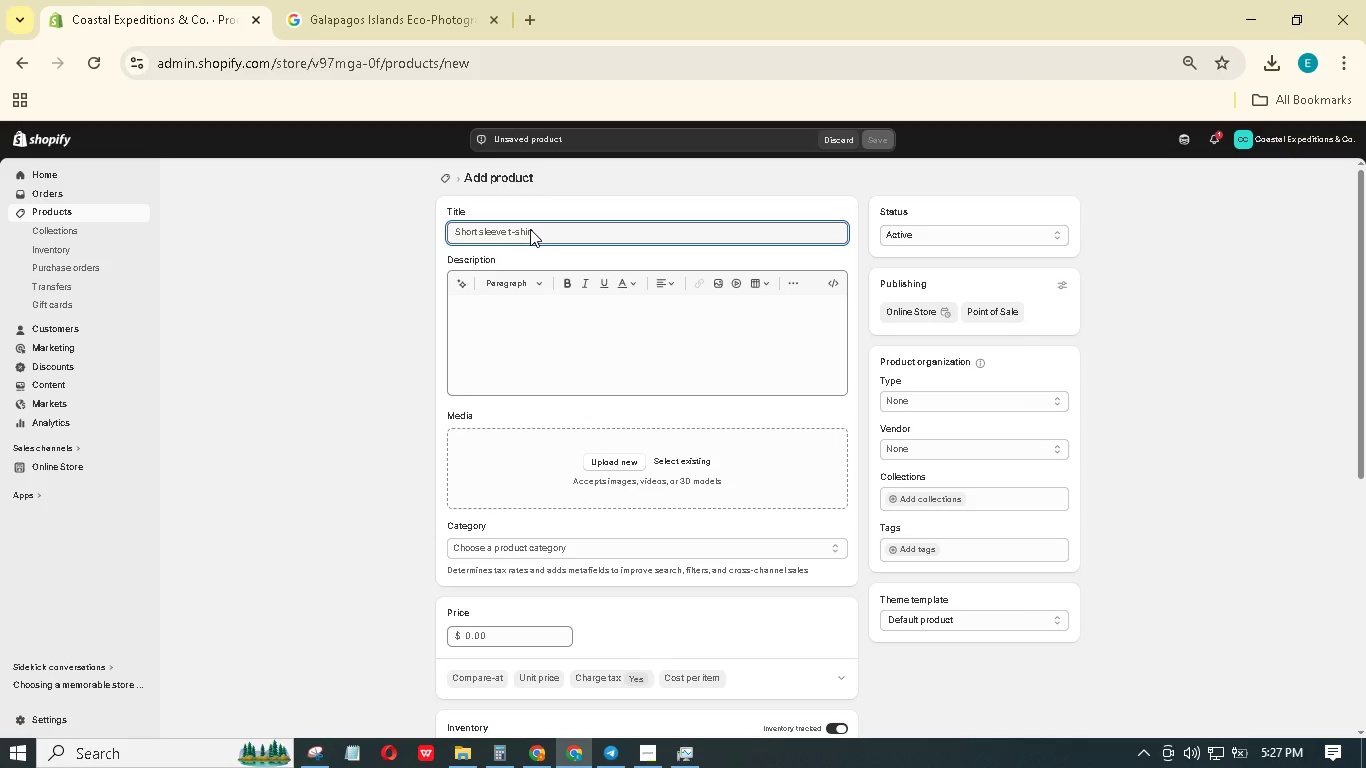 
wait(5.55)
 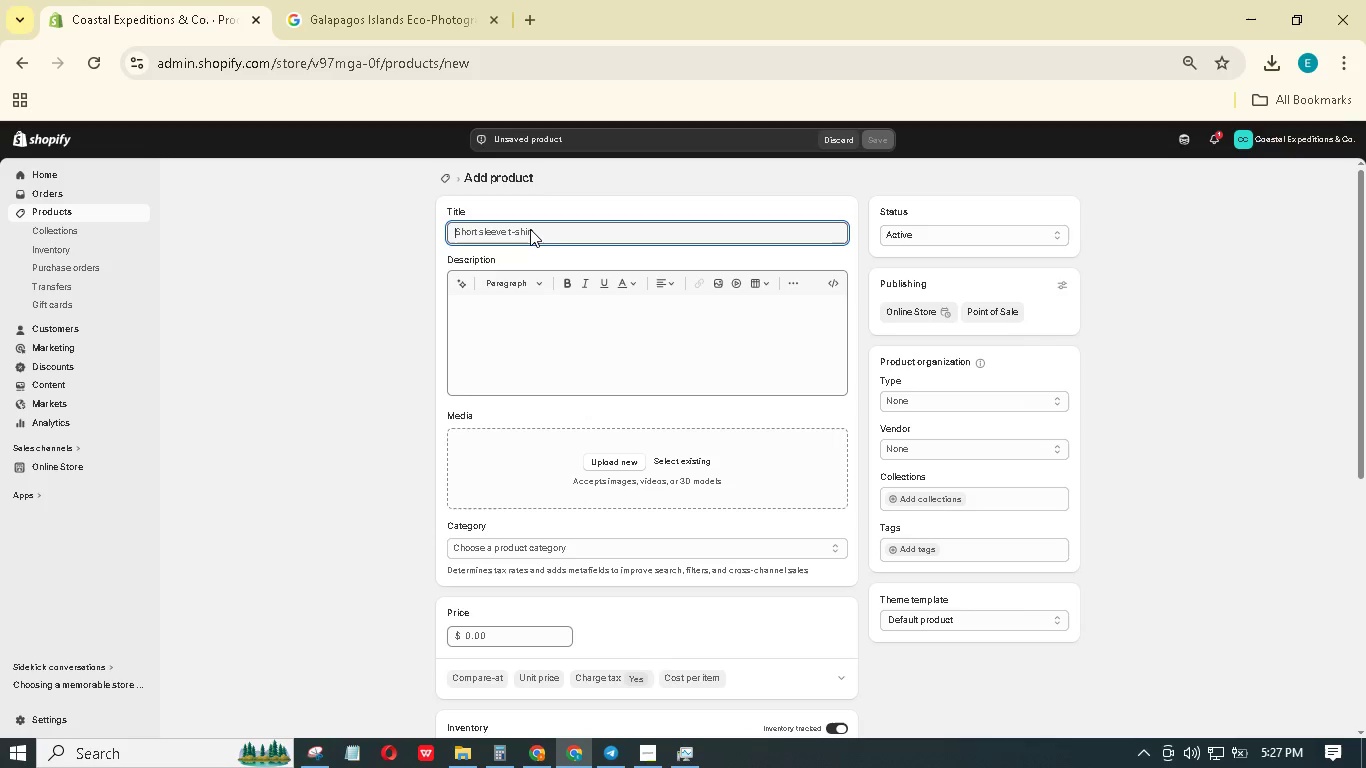 
type(Costa ARica)
key(Backspace)
type(n Cloud Forest jungle )
 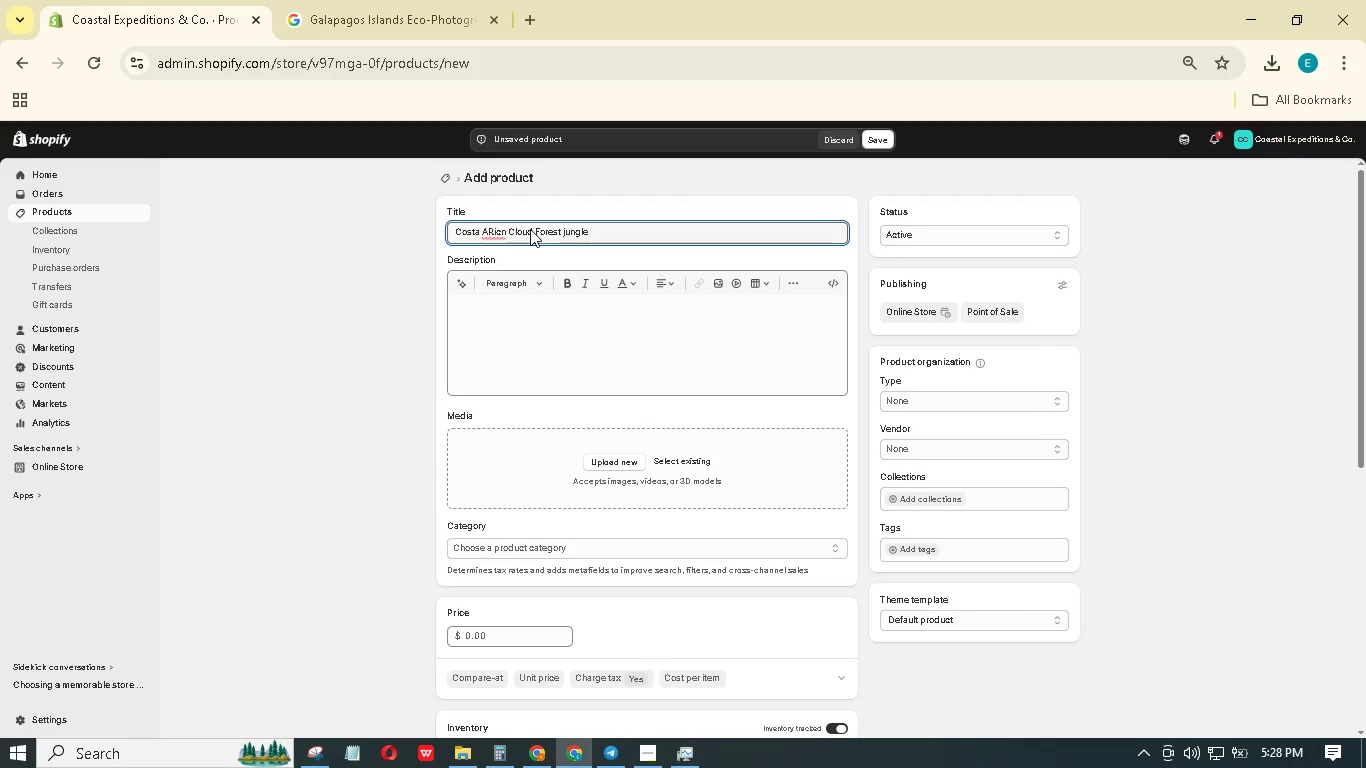 
wait(5.45)
 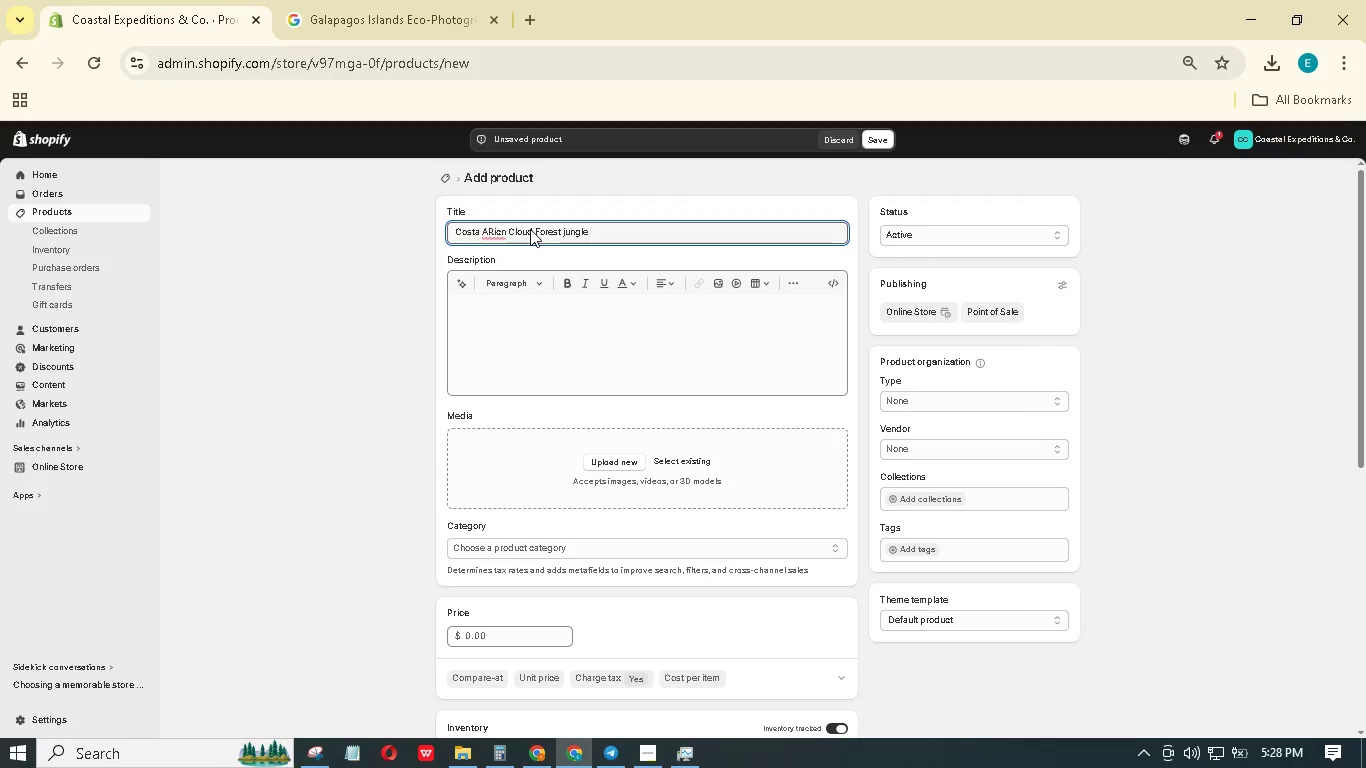 
type(Survival Adventure bundle)
 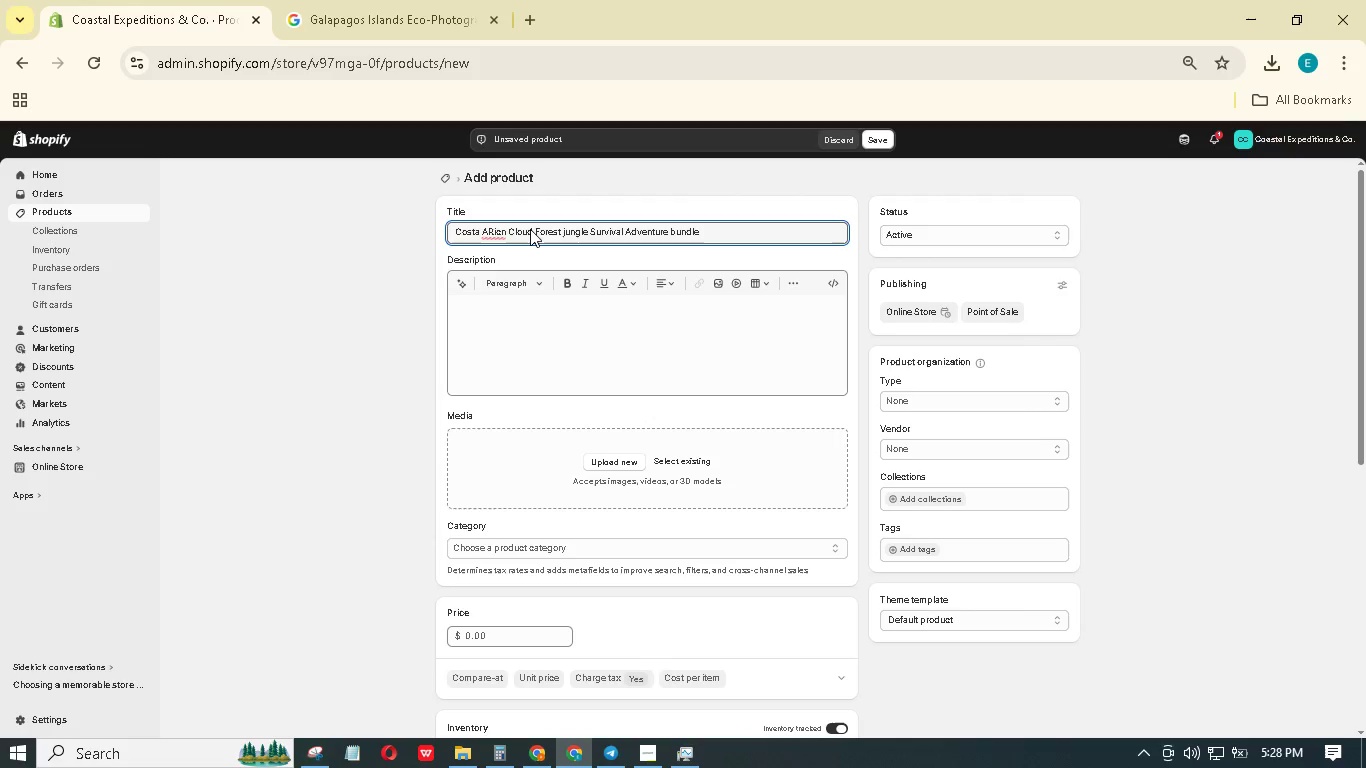 
left_click([675, 225])
 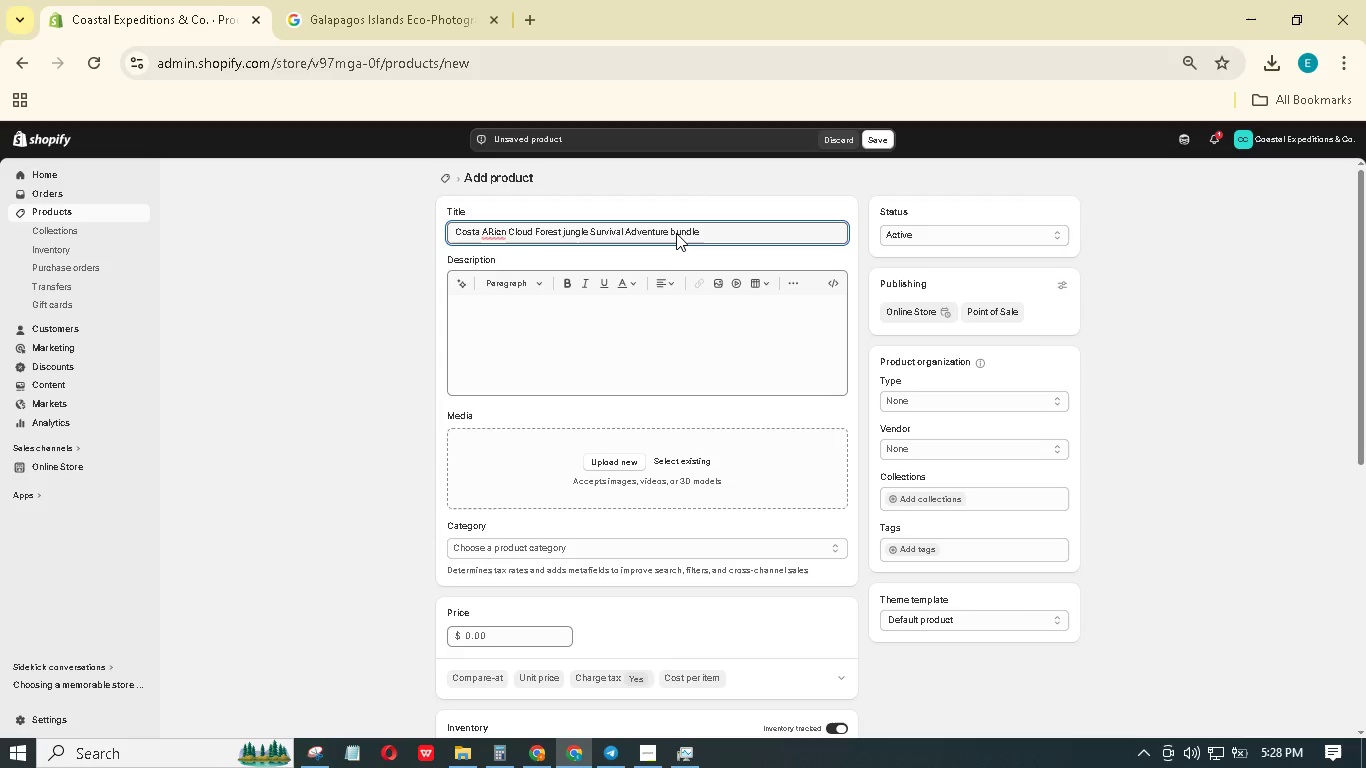 
left_click([675, 232])
 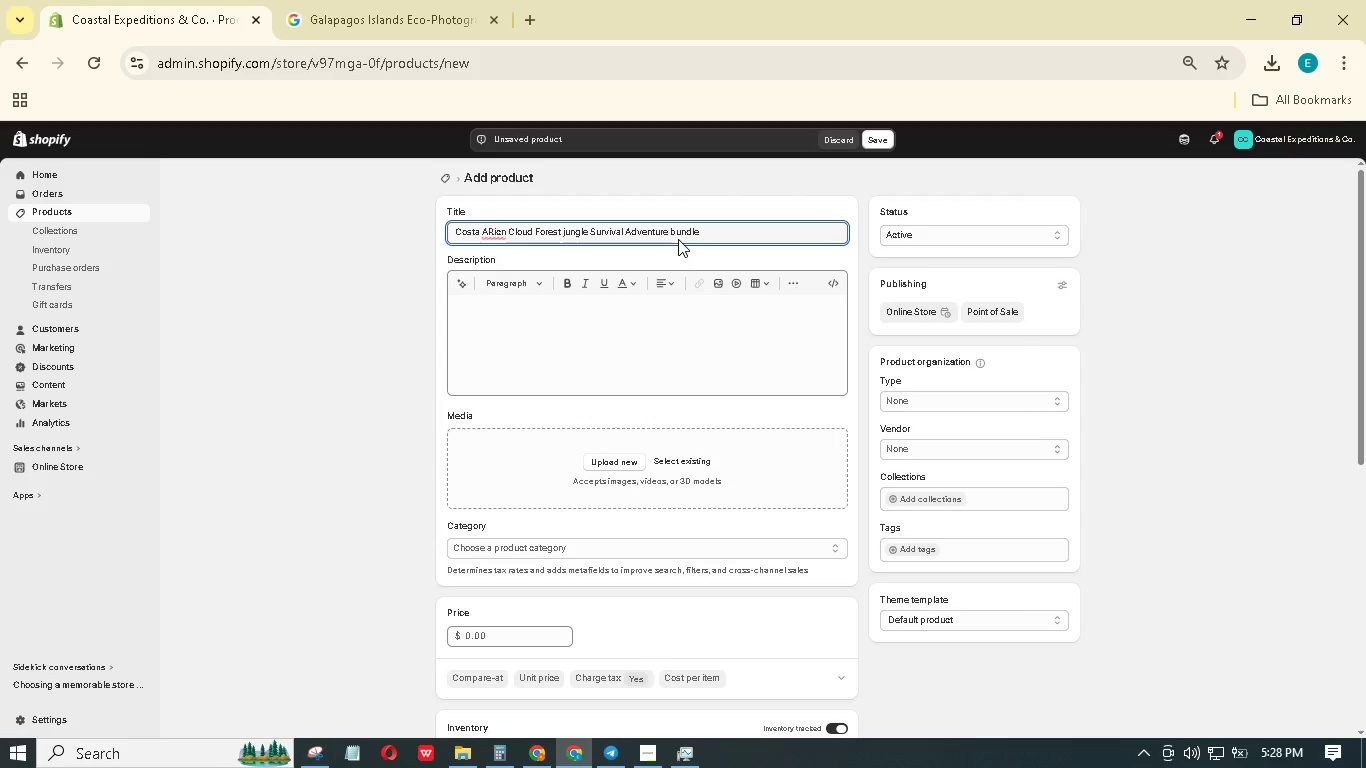 
key(Shift+Backspace)
 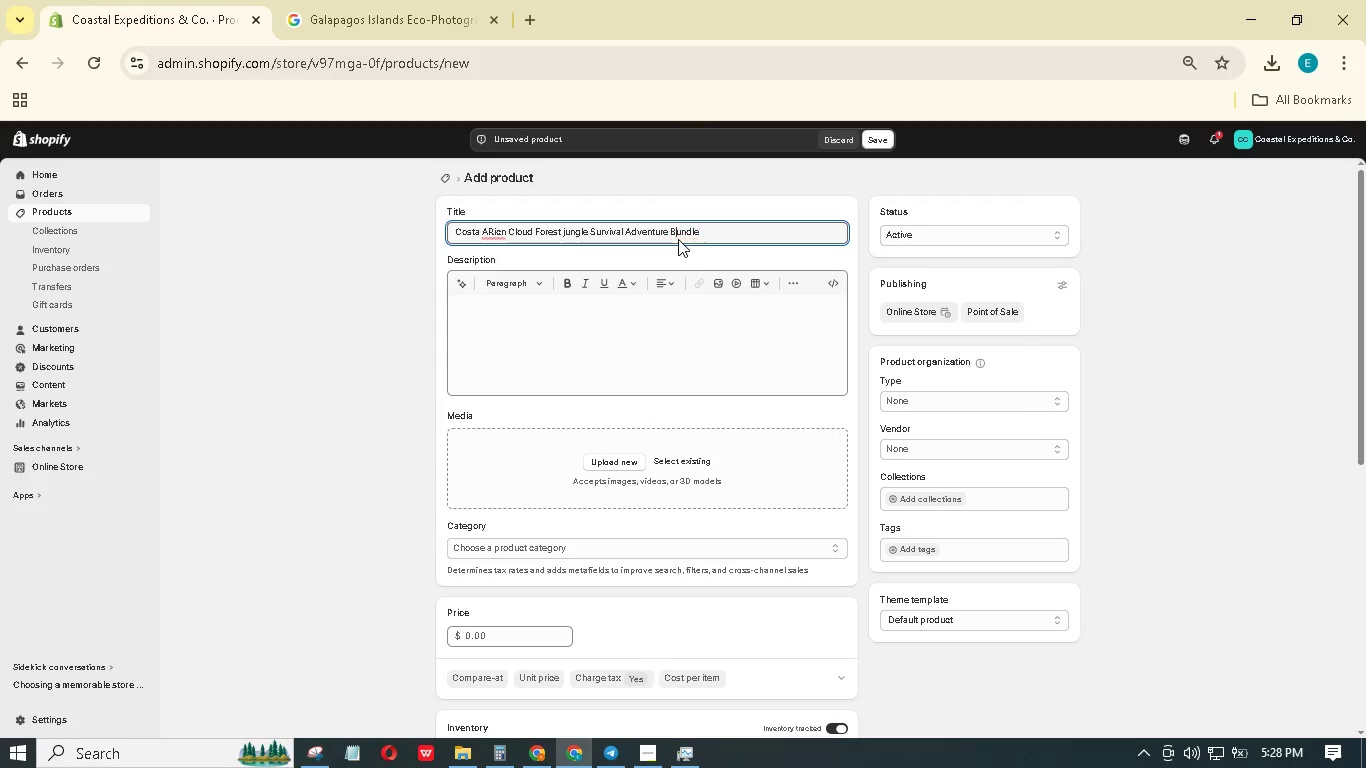 
key(Shift+B)
 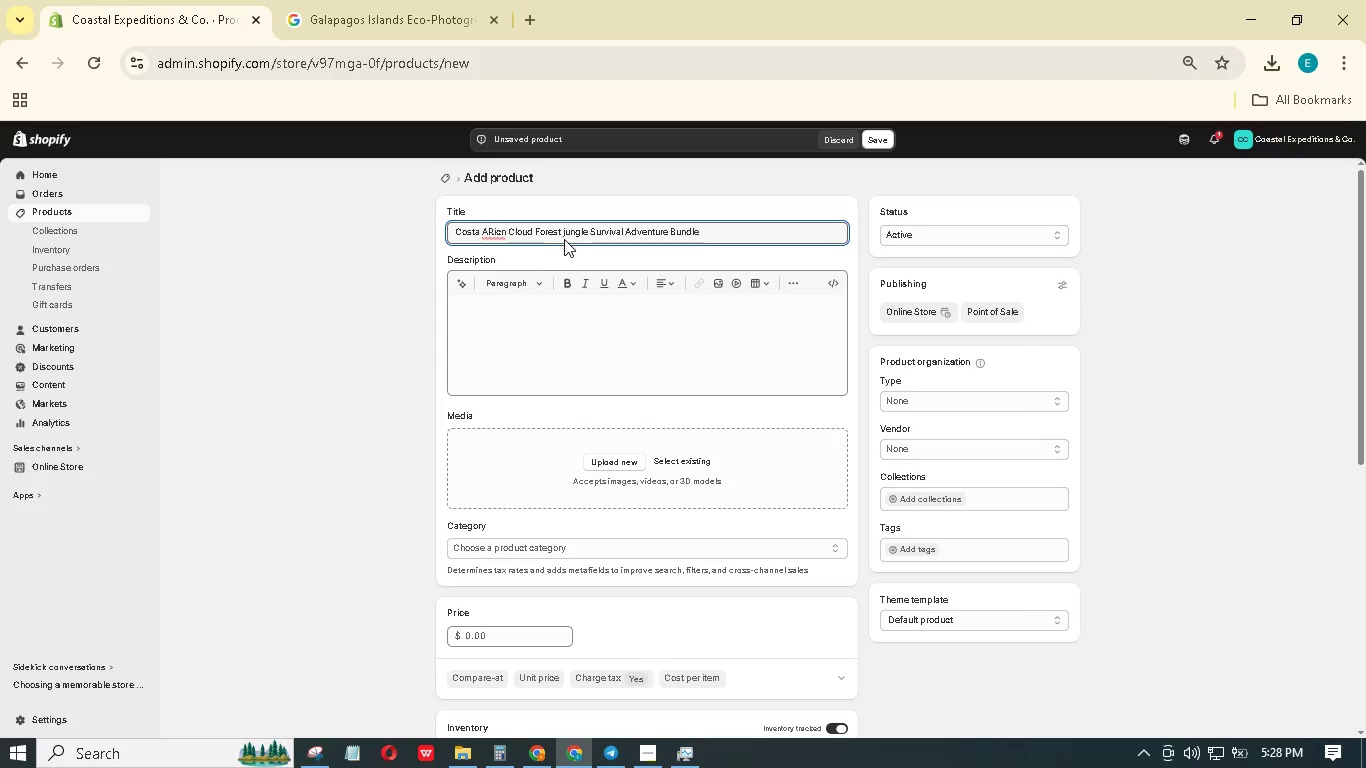 
left_click([566, 239])
 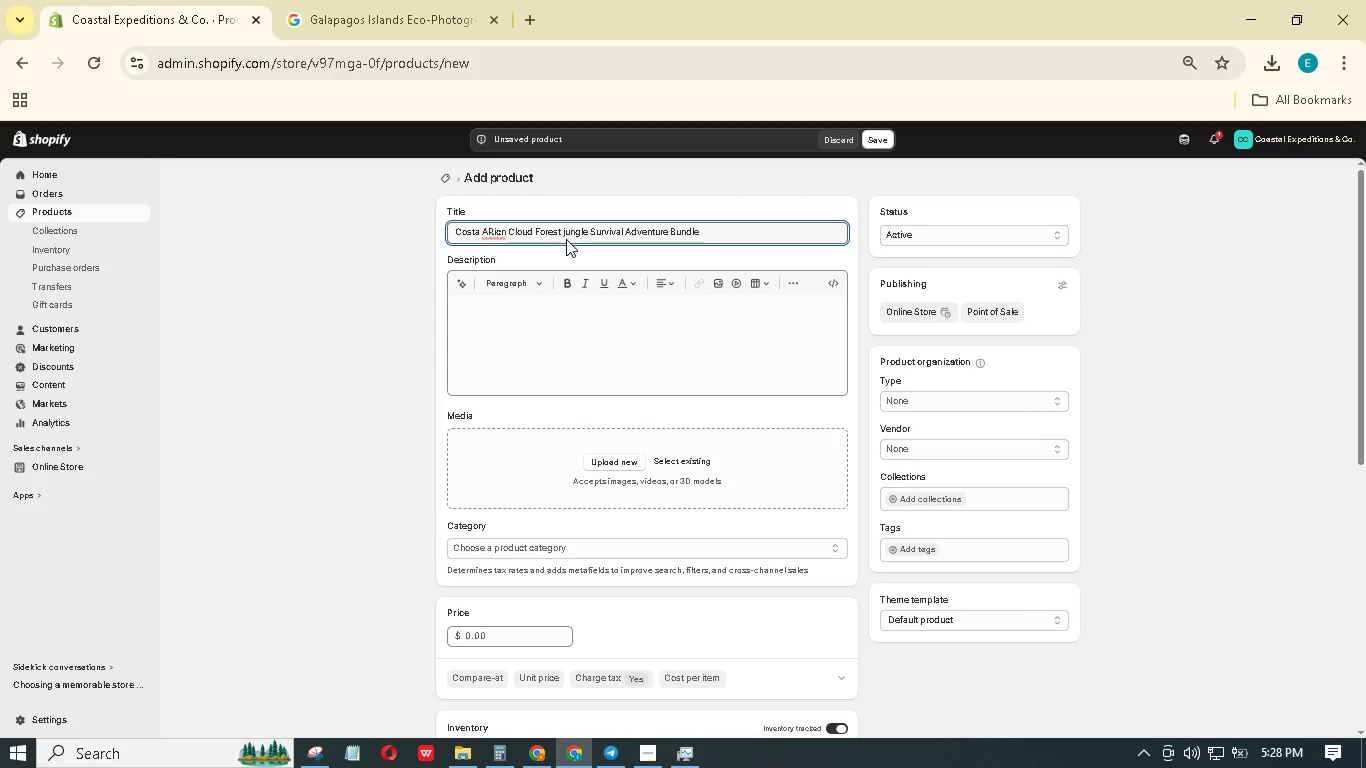 
key(Backspace)
 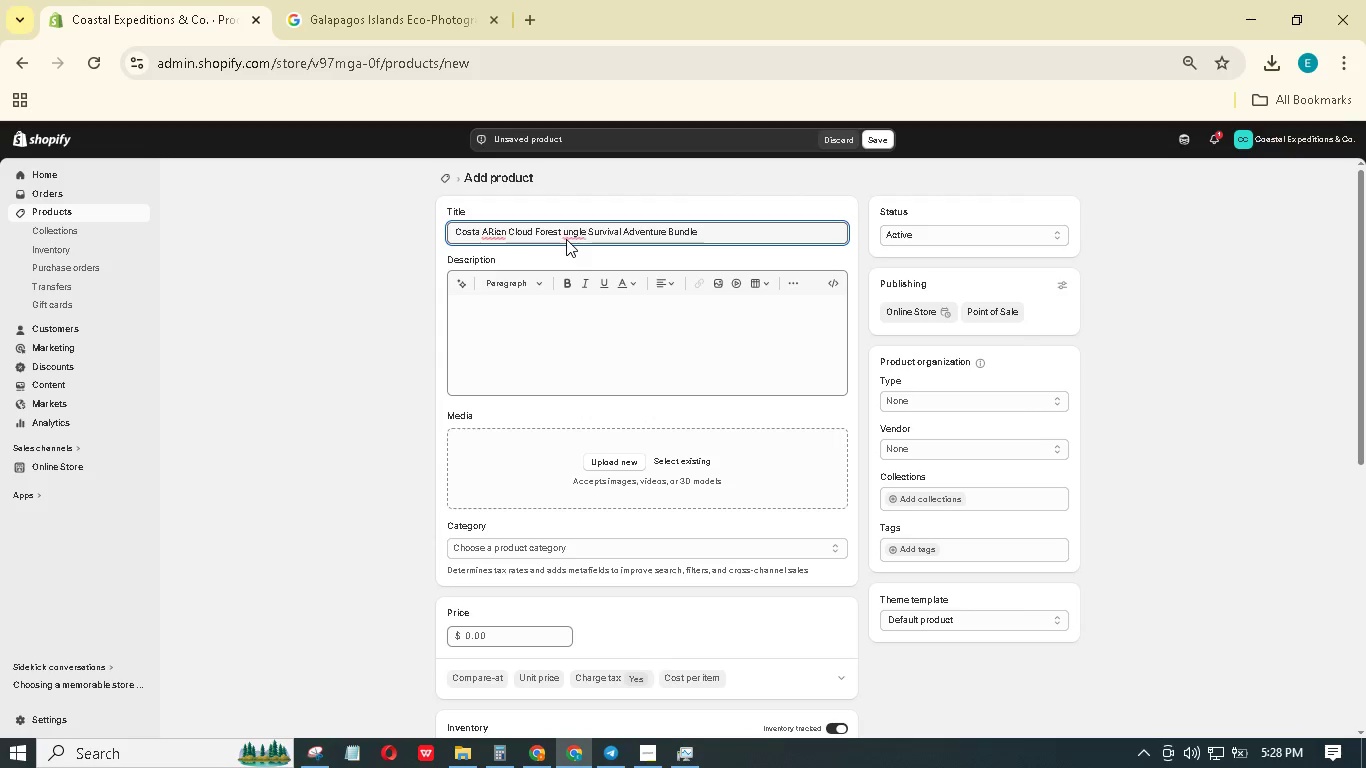 
key(Shift+J)
 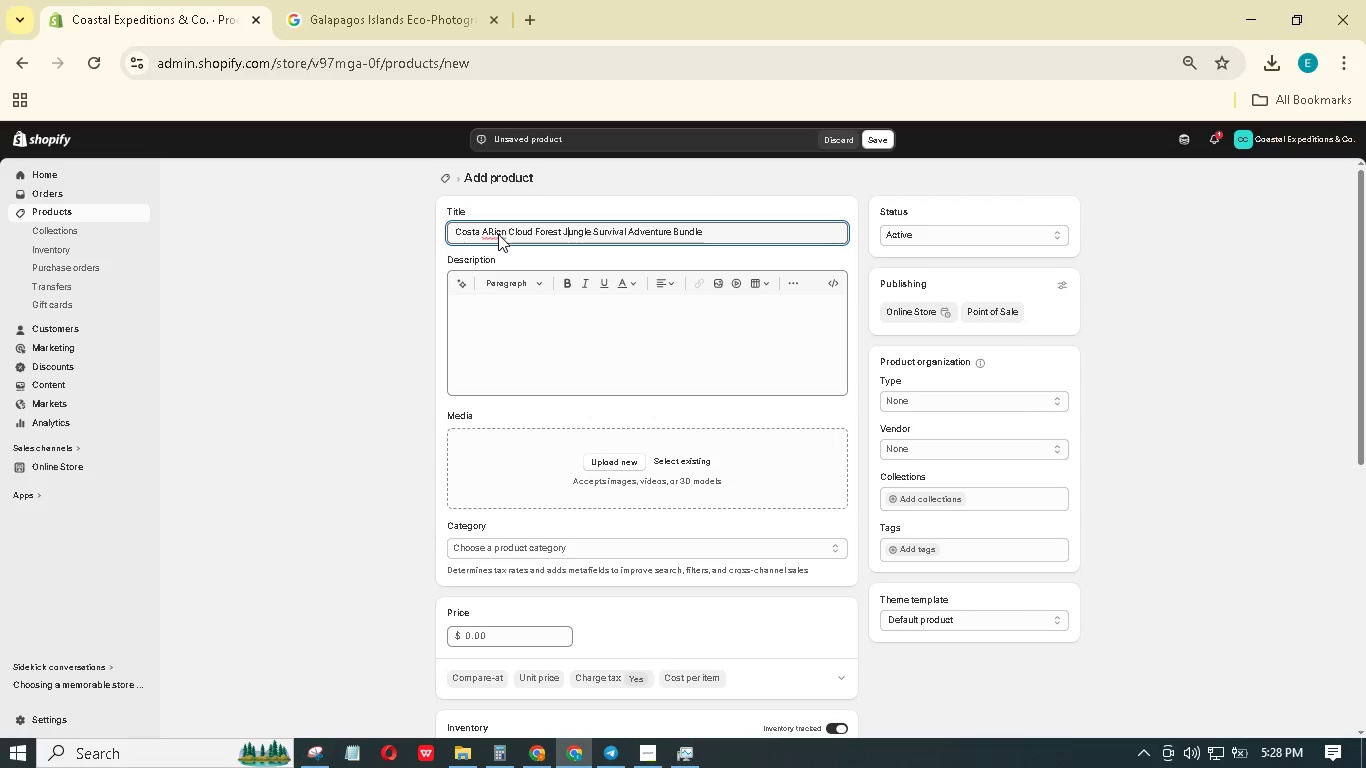 
left_click([493, 233])
 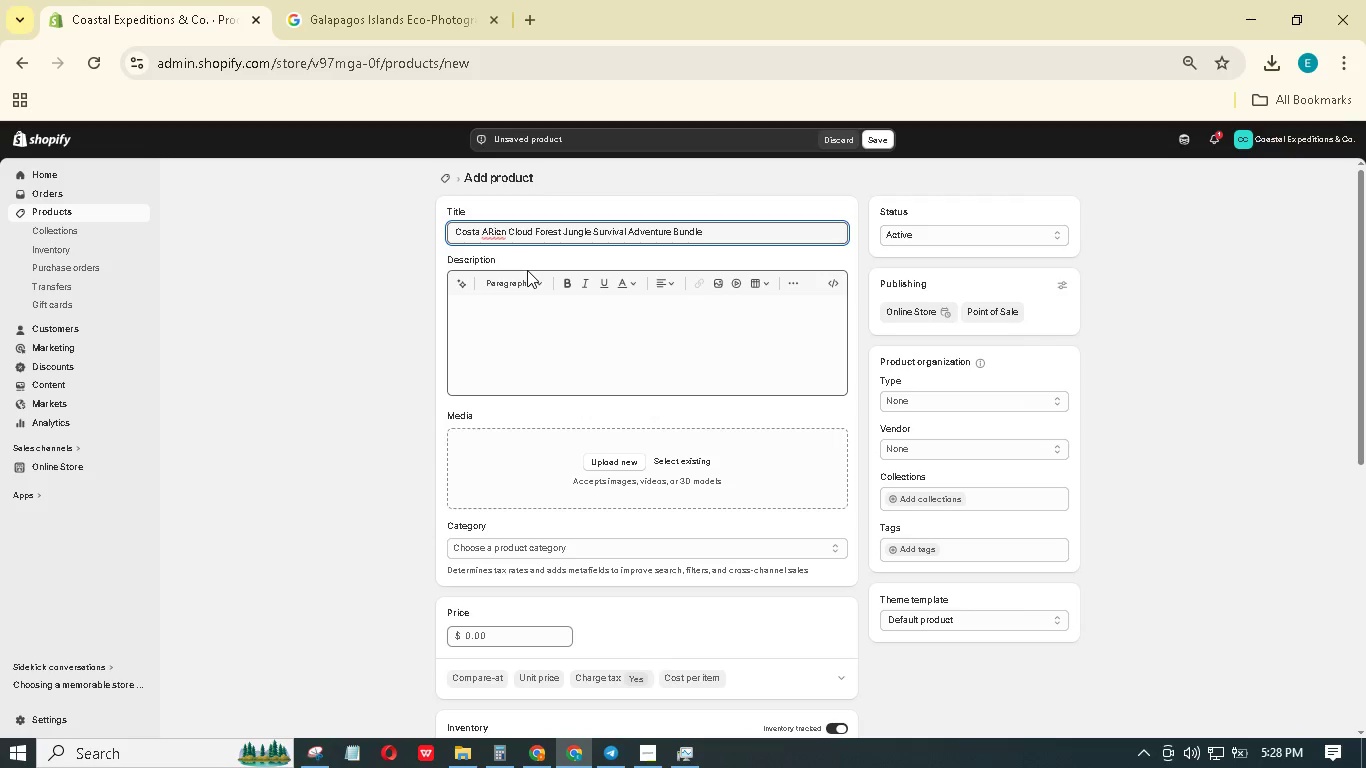 
key(Backspace)
key(Backspace)
type(Ri)
 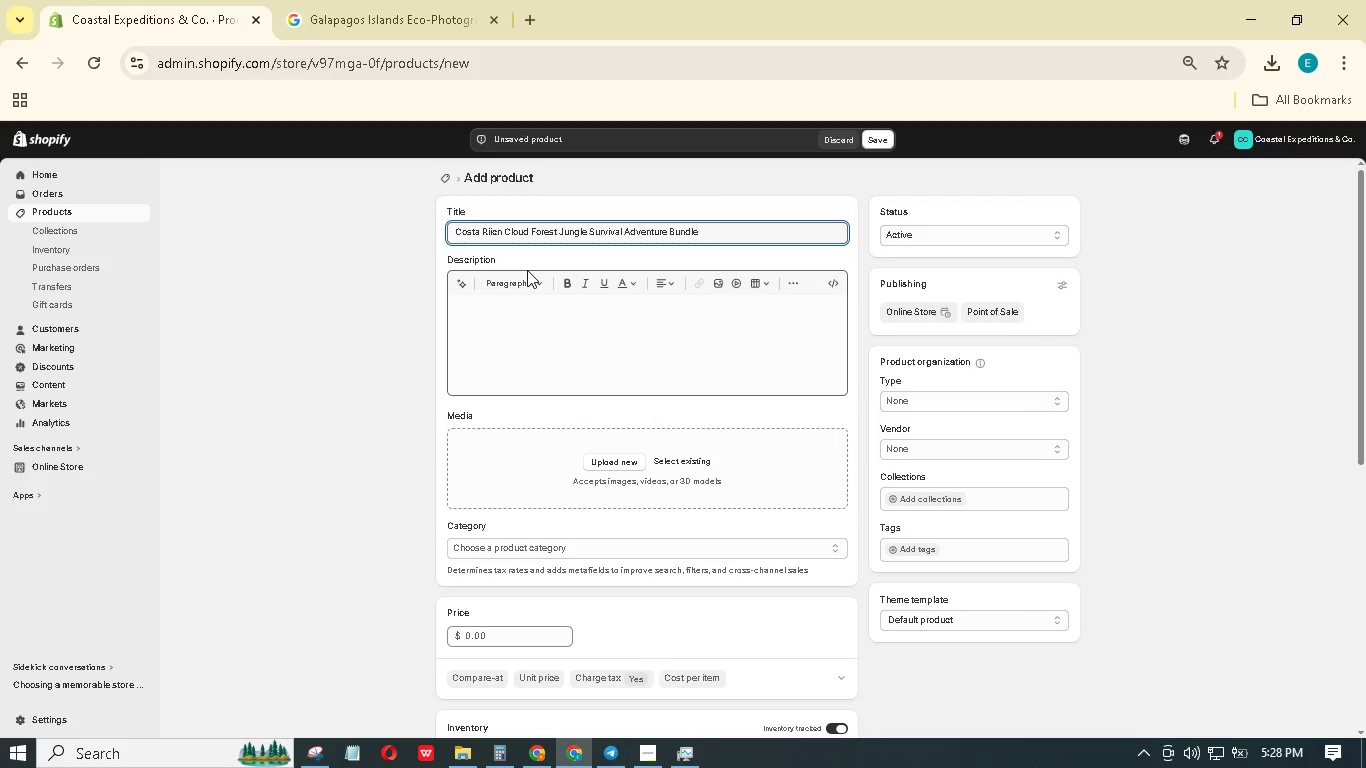 
wait(5.99)
 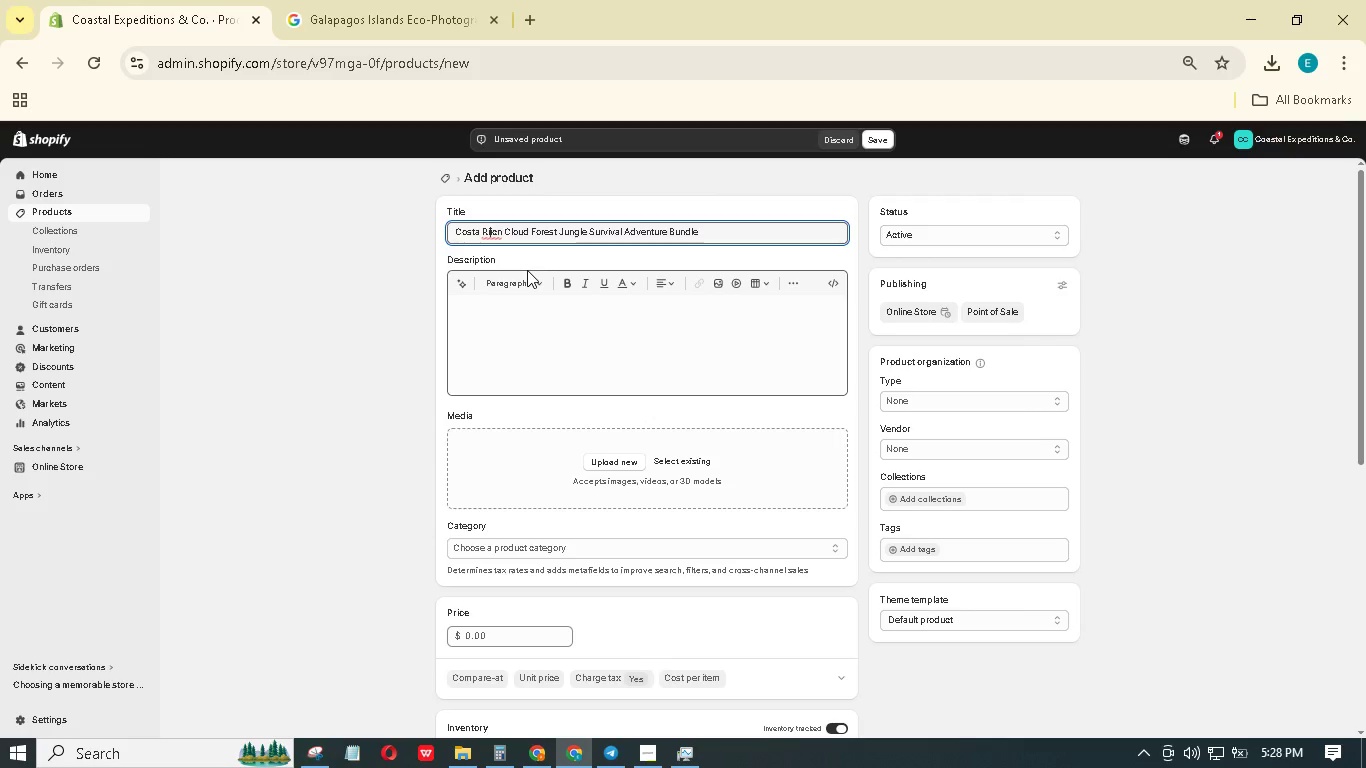 
key(ArrowRight)
 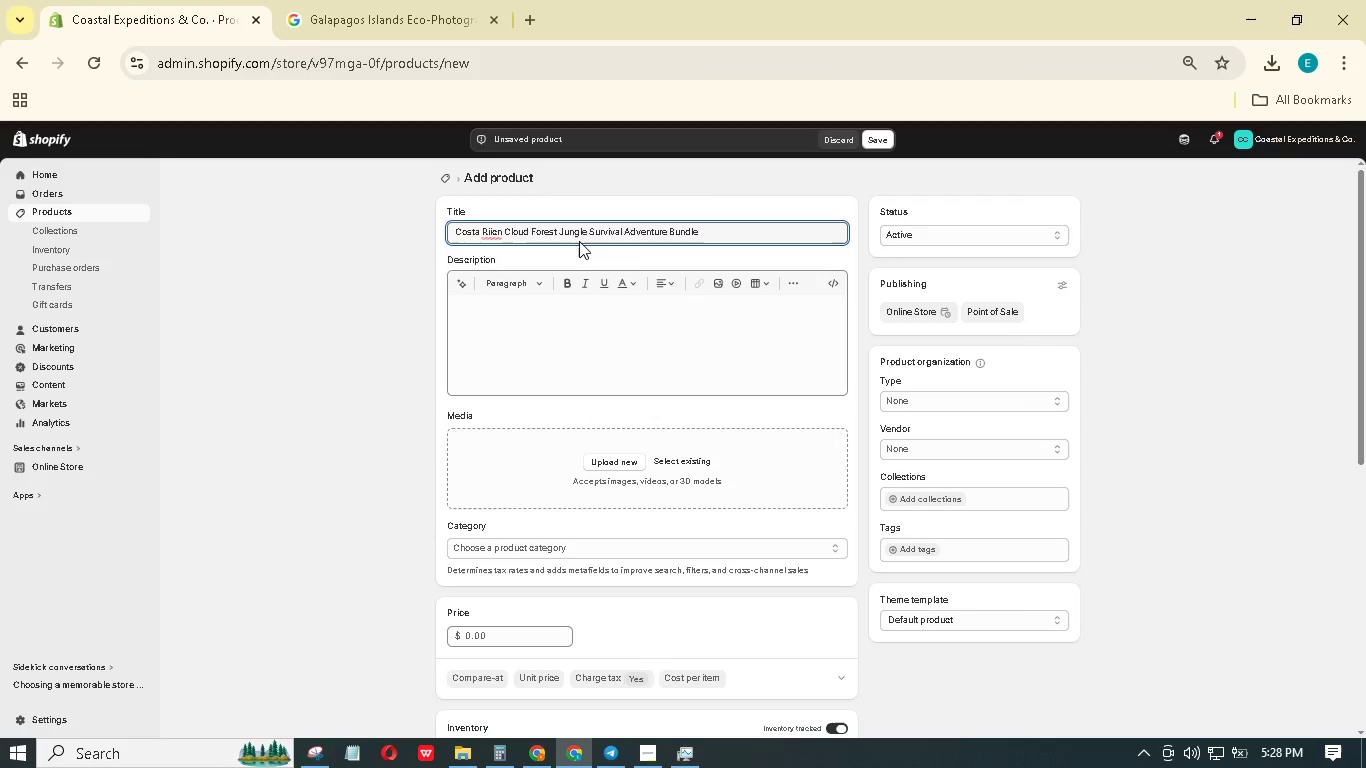 
key(Backspace)
 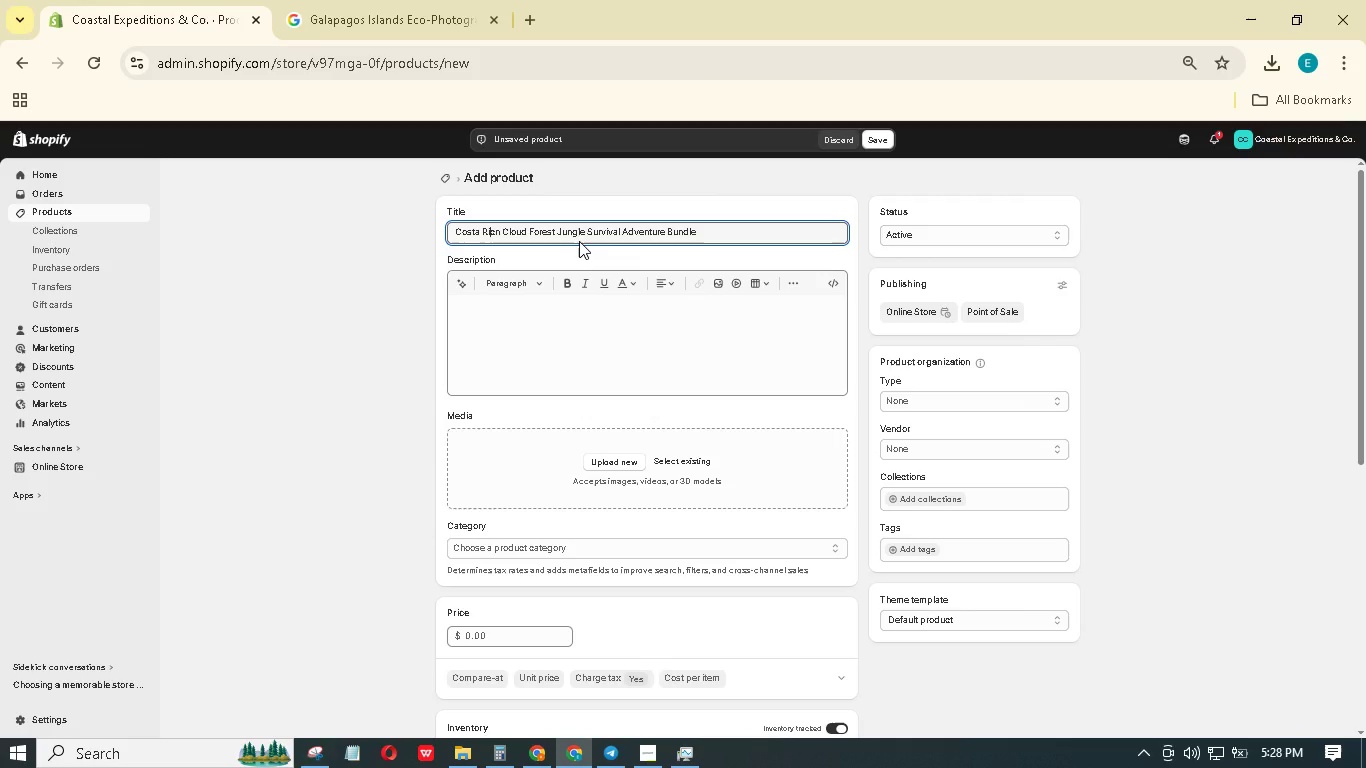 
key(C)
 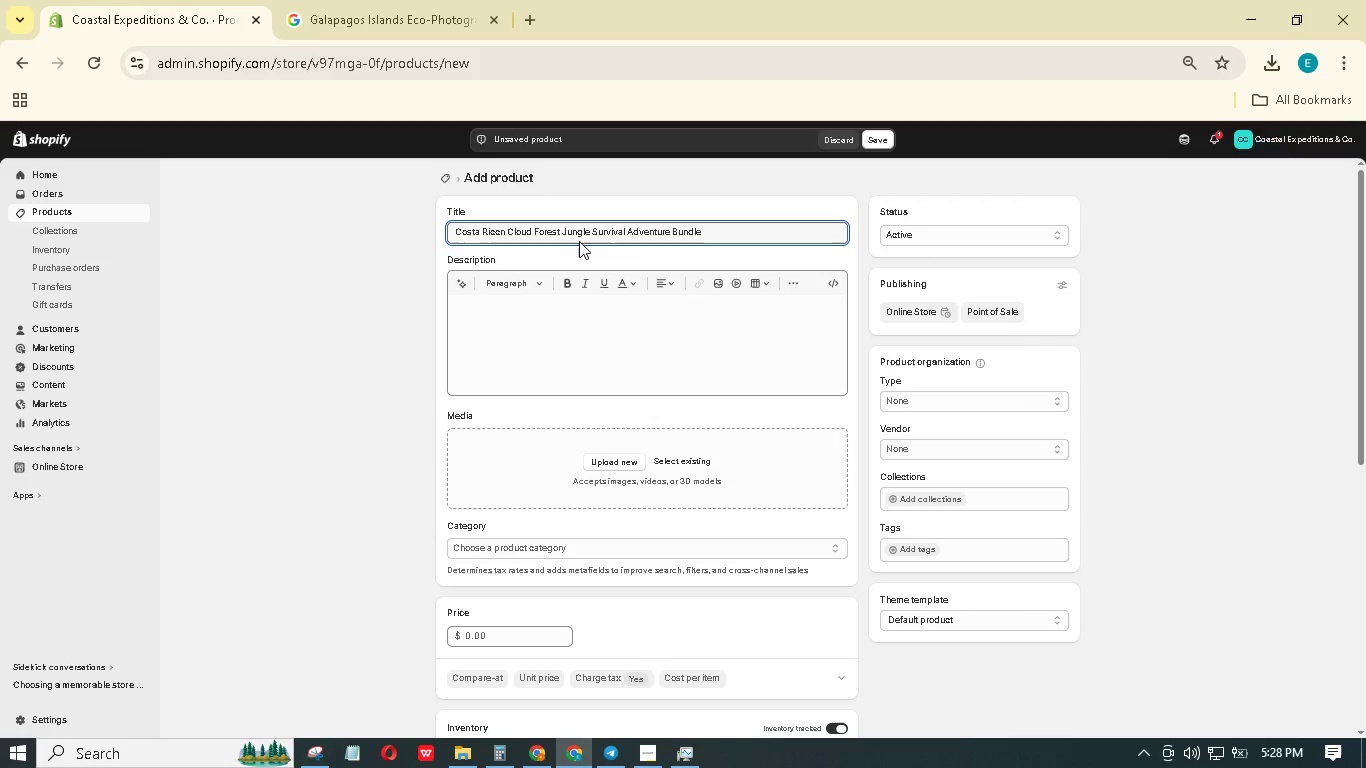 
key(ArrowRight)
 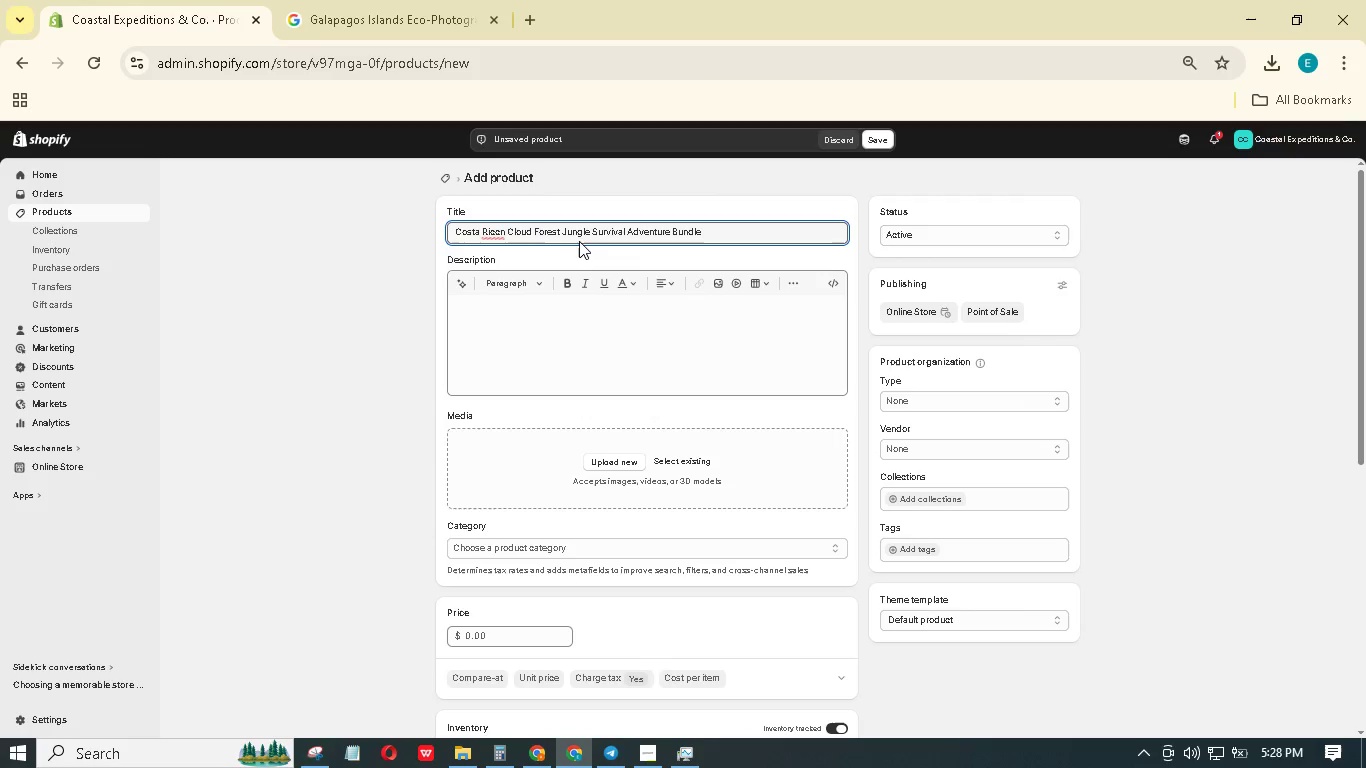 
key(Backspace)
 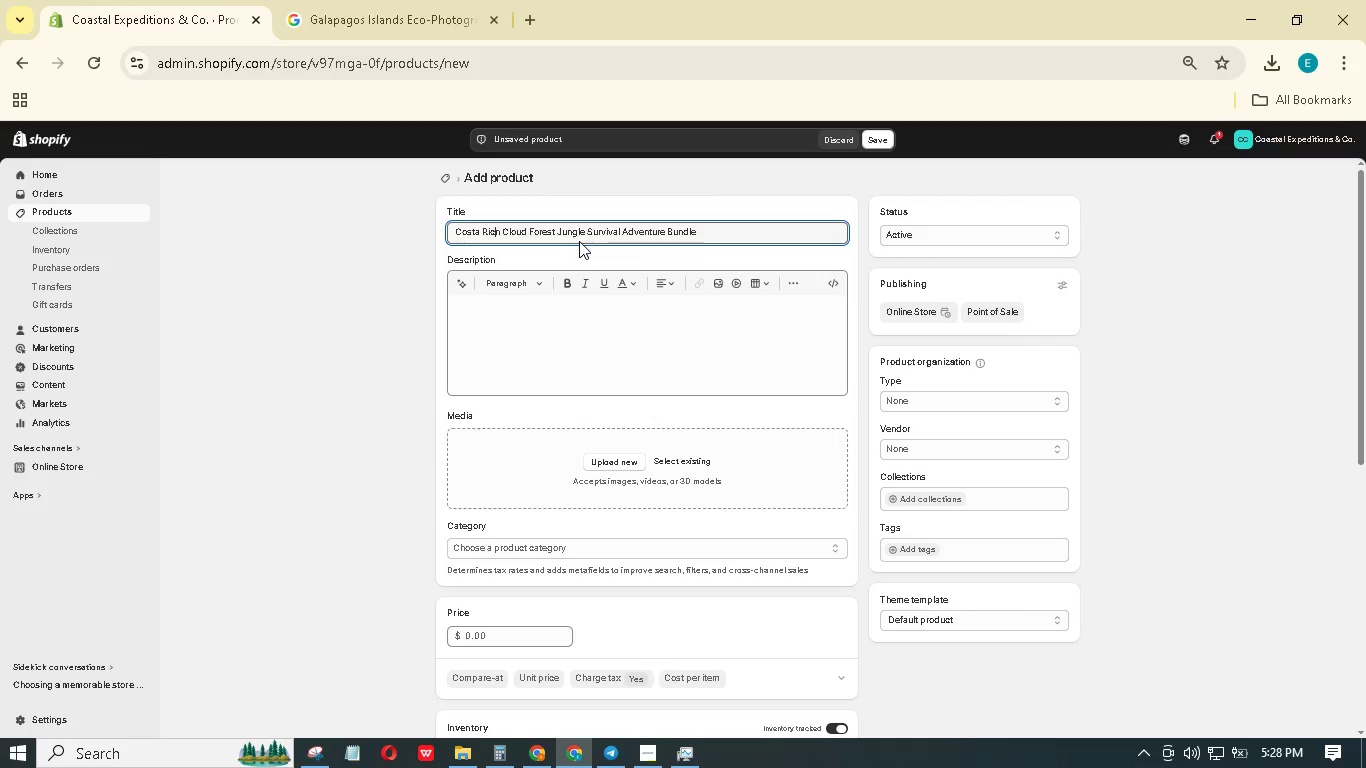 
key(A)
 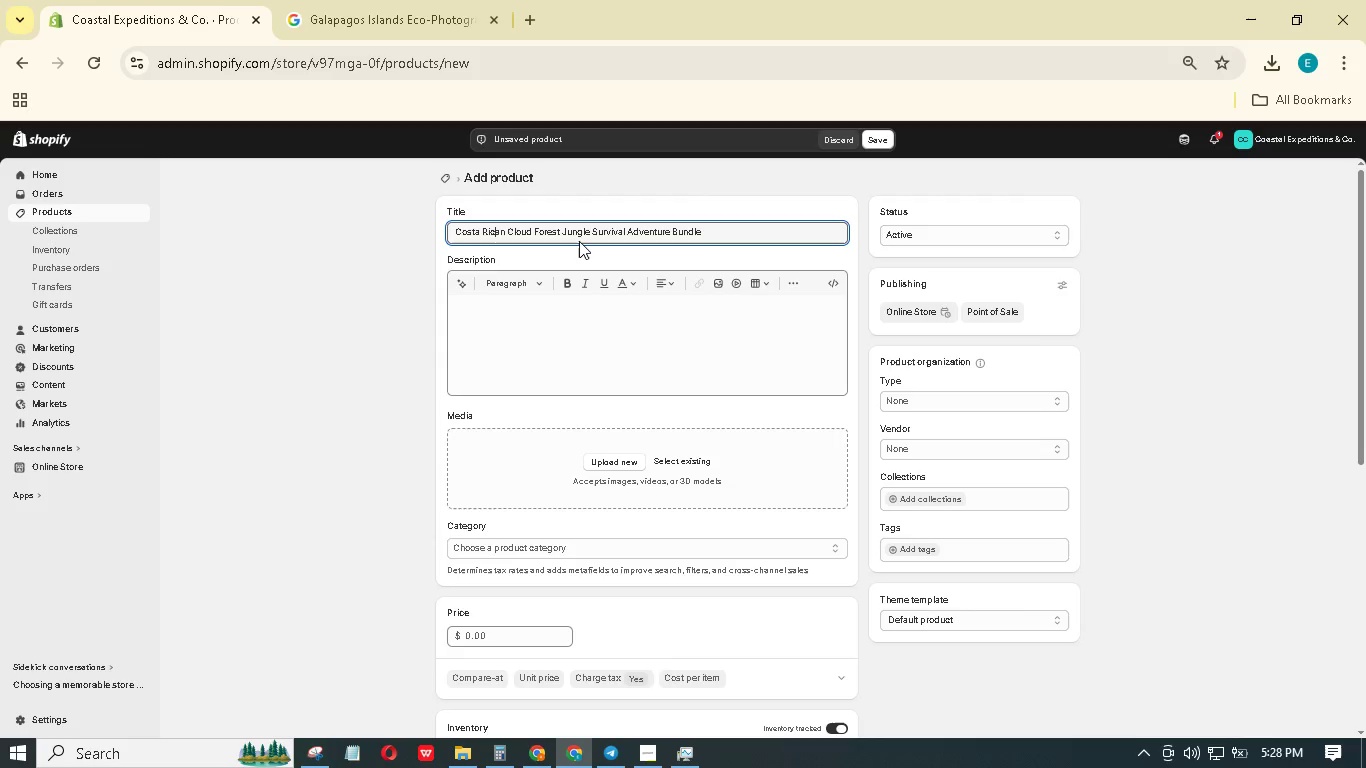 
key(ArrowLeft)
 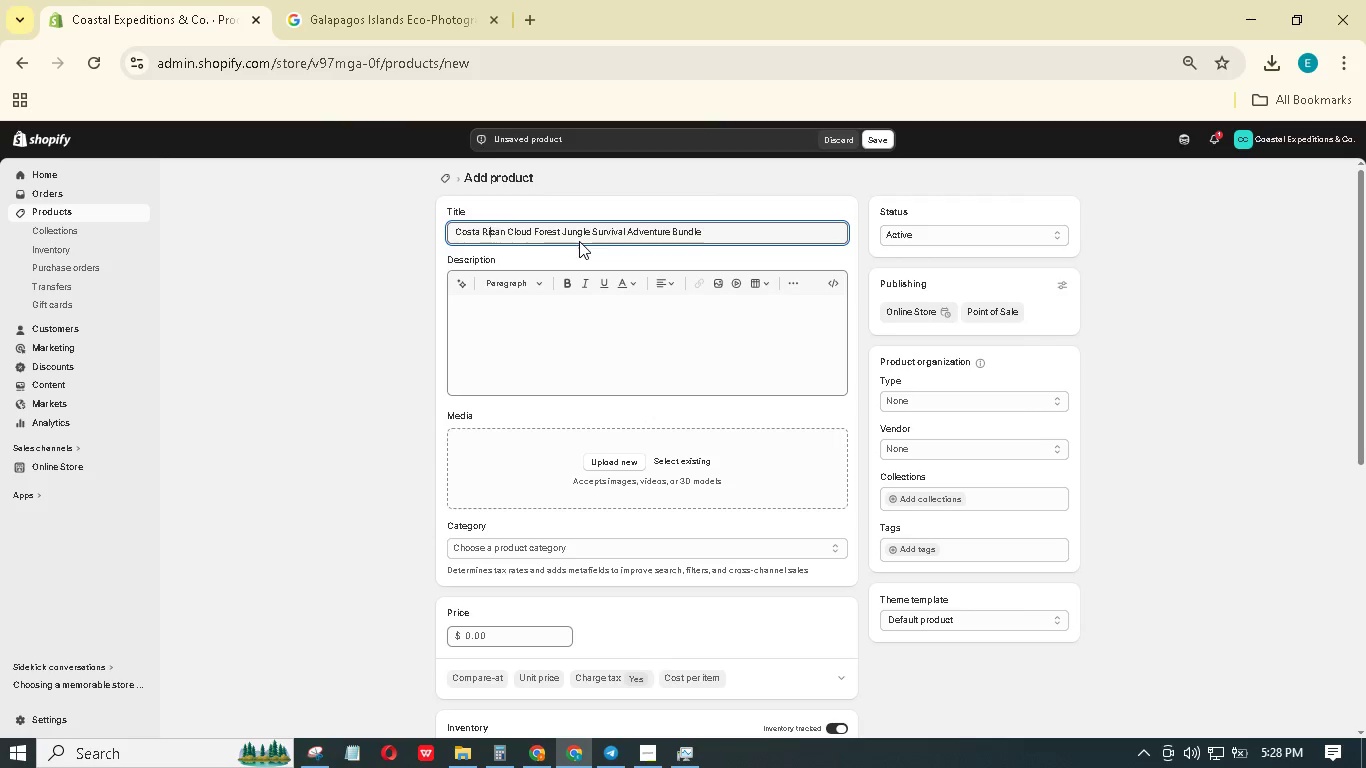 
key(ArrowLeft)
 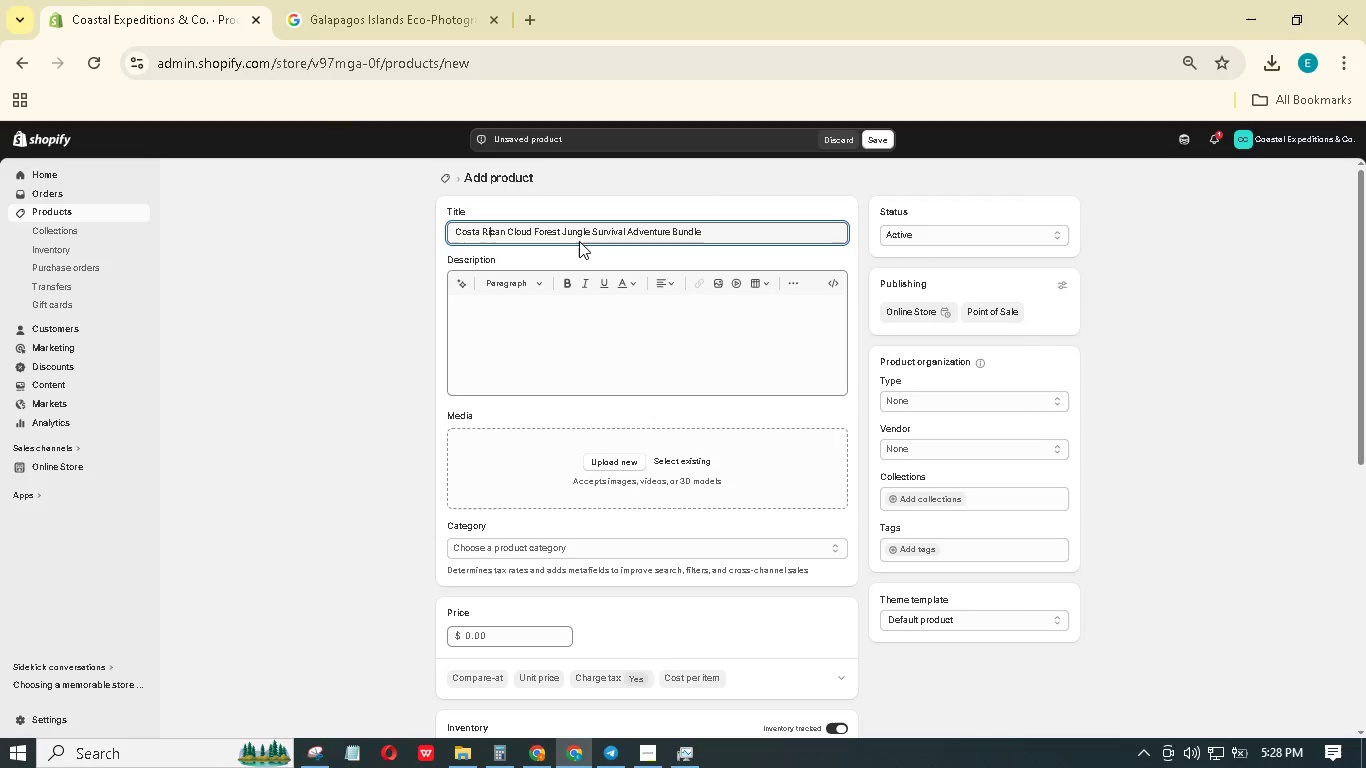 
key(ArrowLeft)
 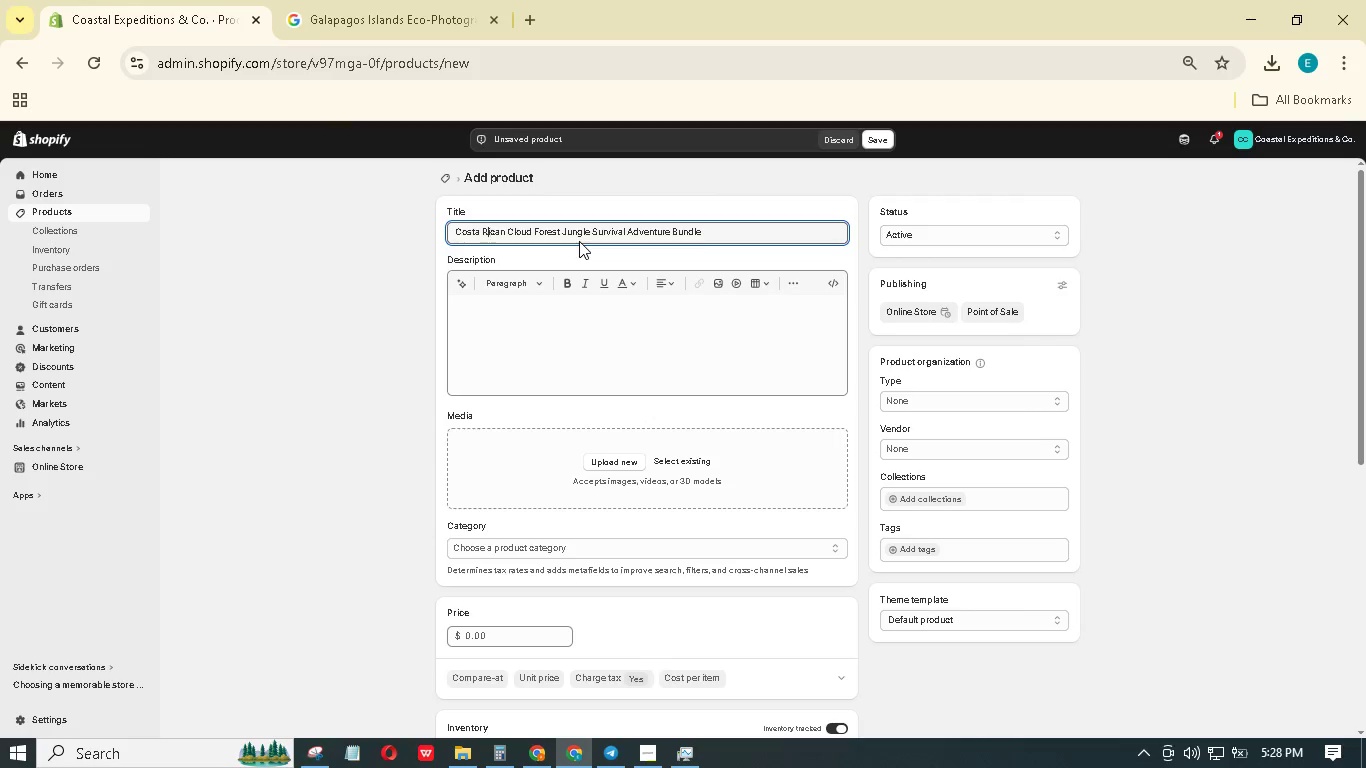 
key(ArrowLeft)
 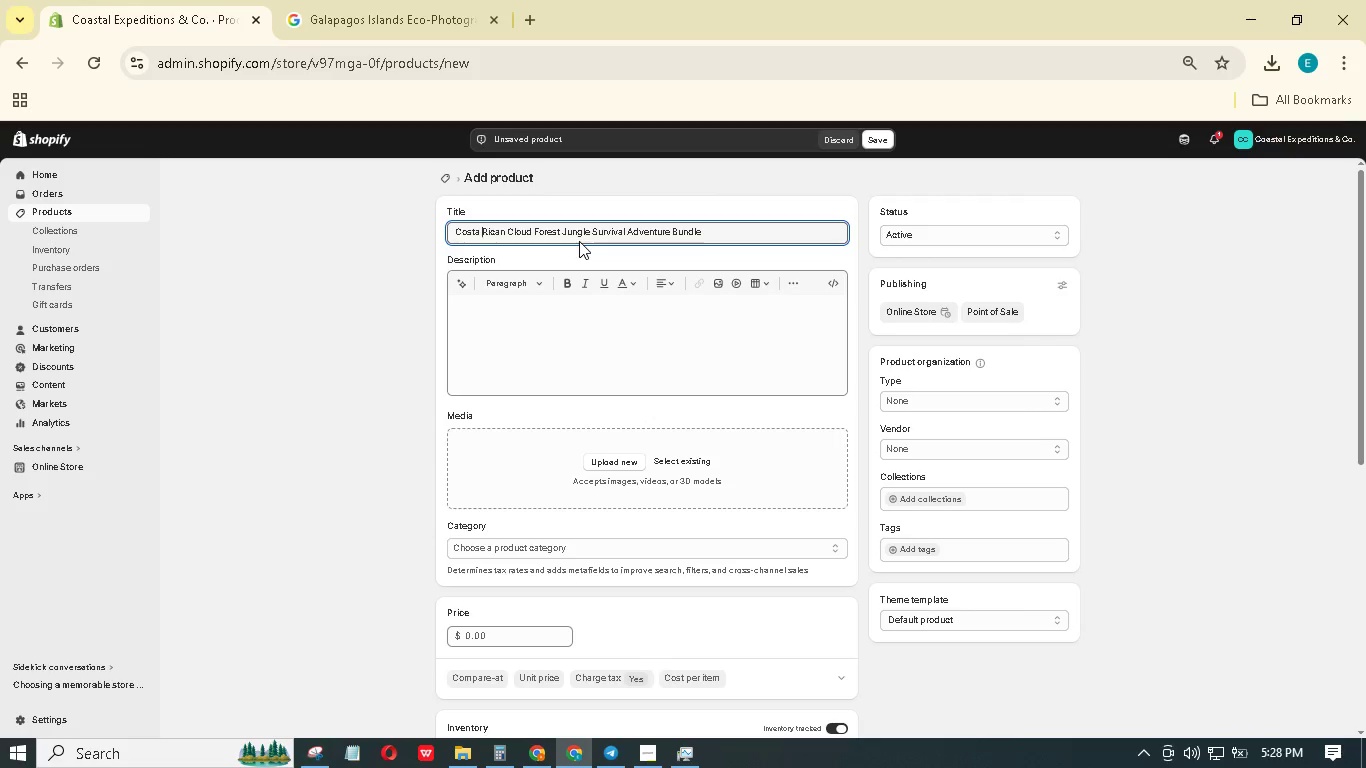 
key(ArrowLeft)
 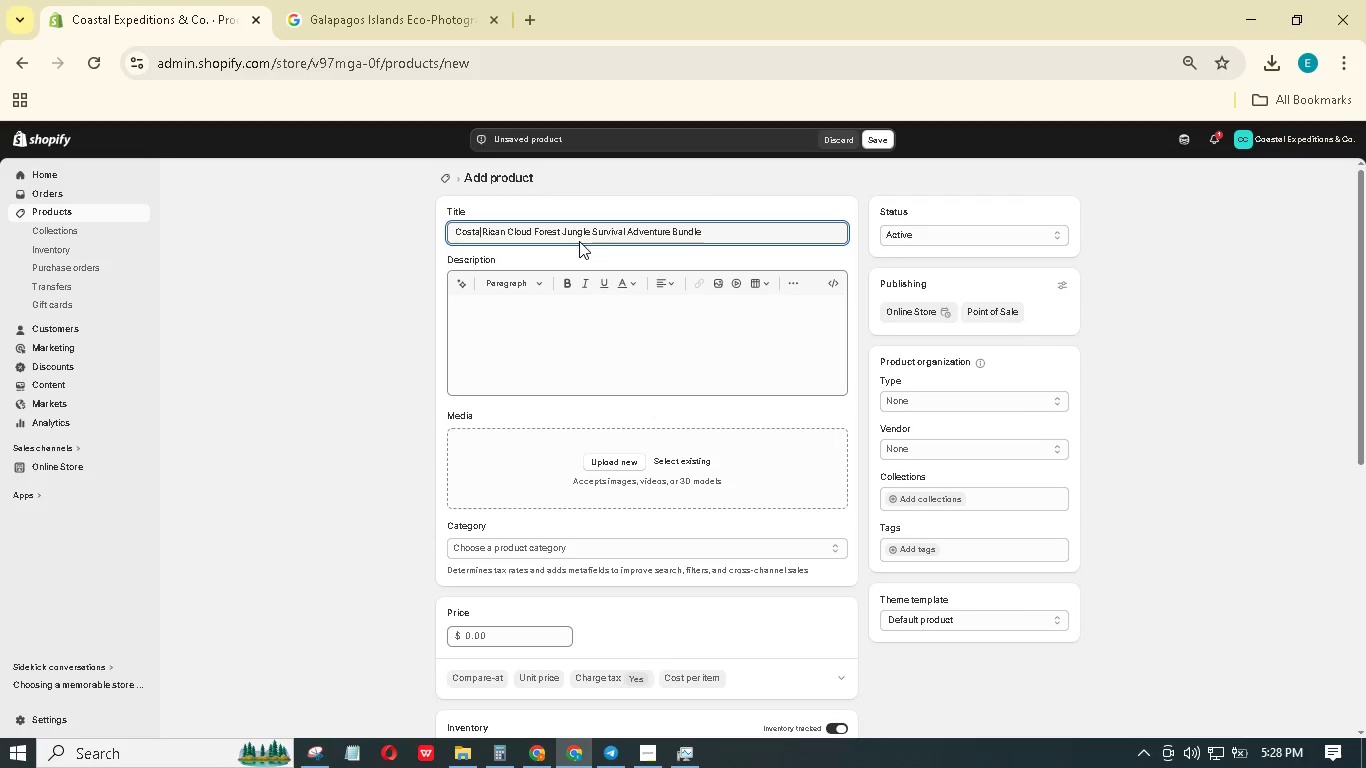 
key(ArrowLeft)
 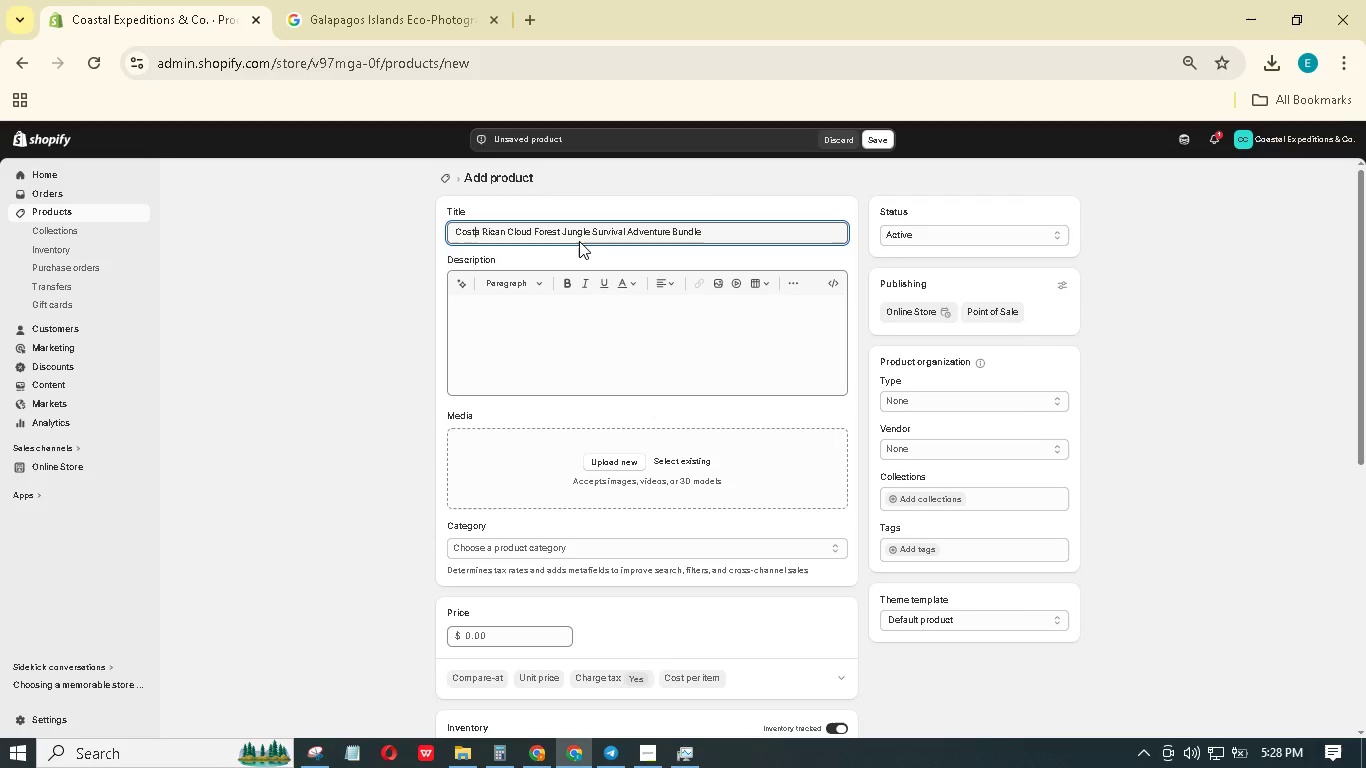 
key(ArrowLeft)
 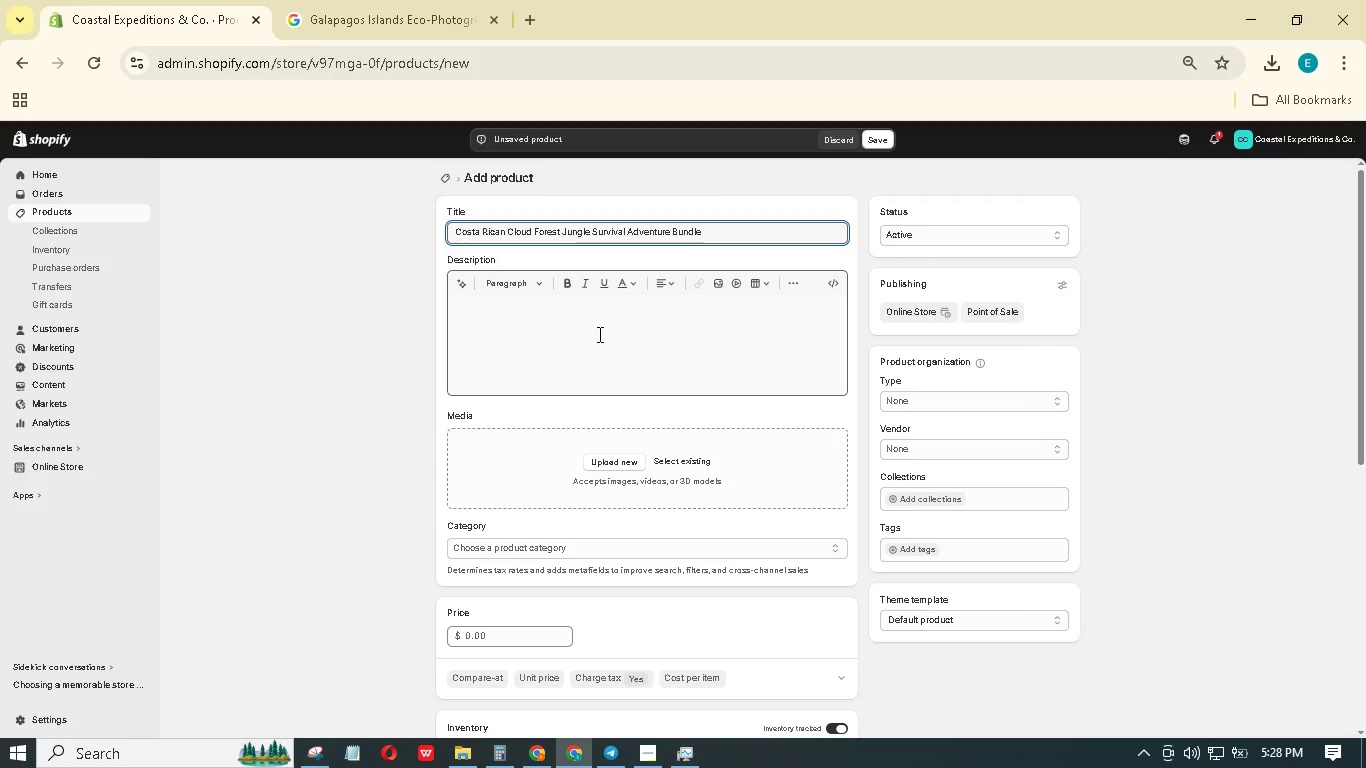 
left_click([598, 334])
 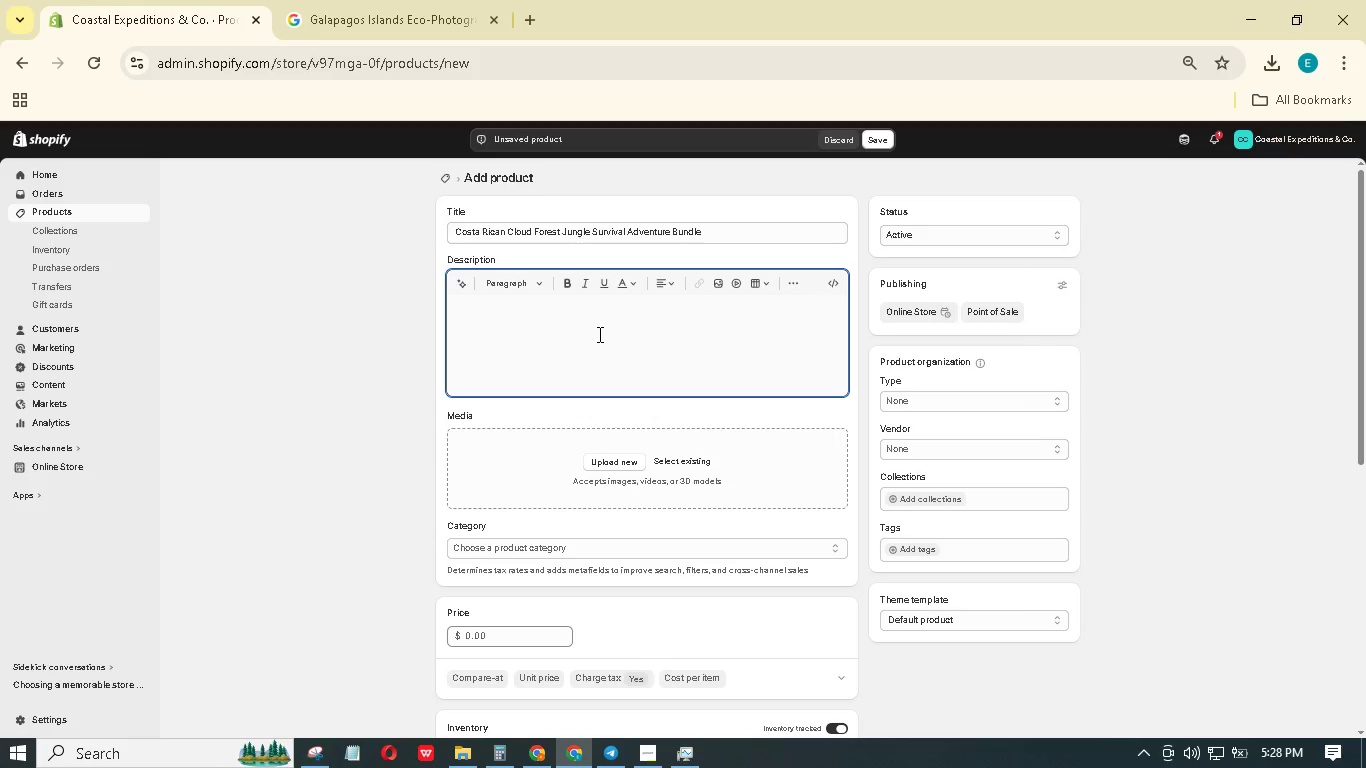 
type(High-humidity clothinf and quick-dry gear for Costa rica's mistr)
key(Backspace)
key(Backspace)
type(ty)
 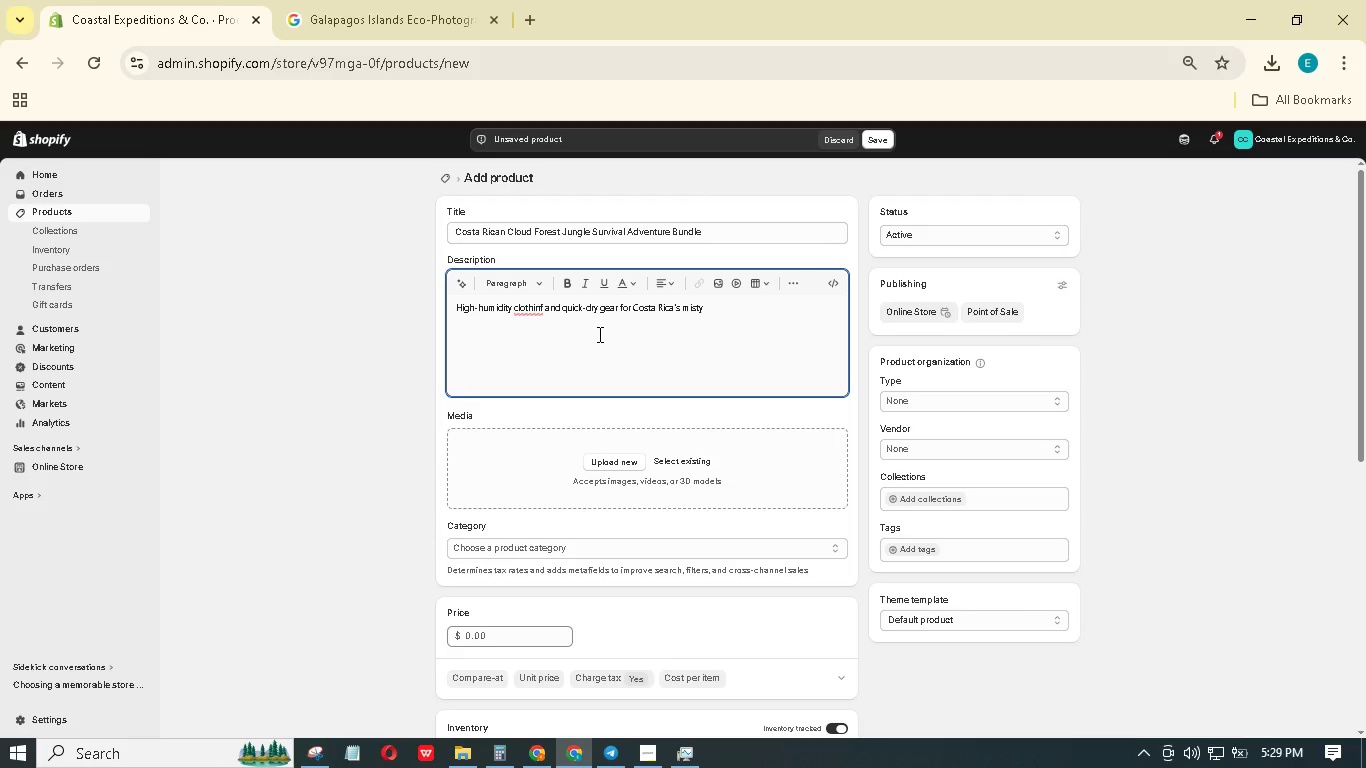 
type( cloud forests.)
 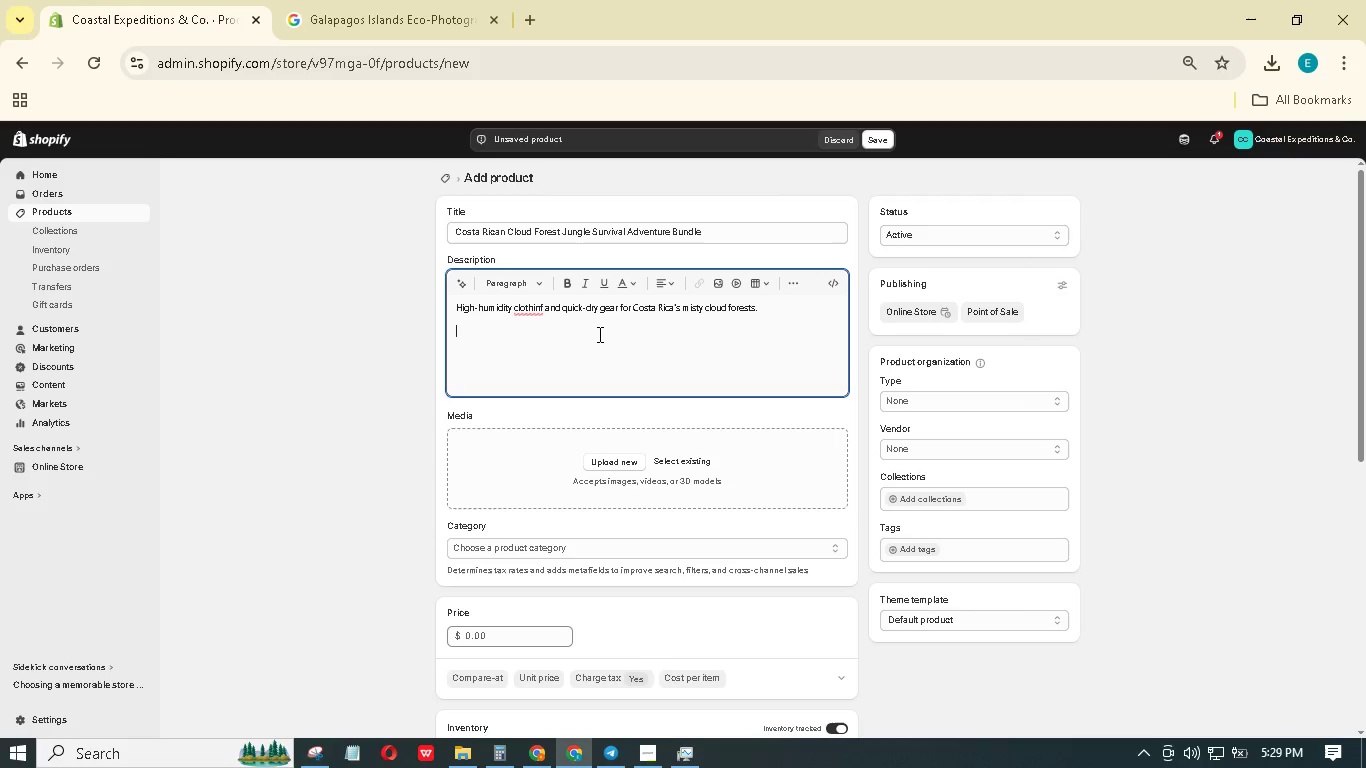 
key(Enter)
 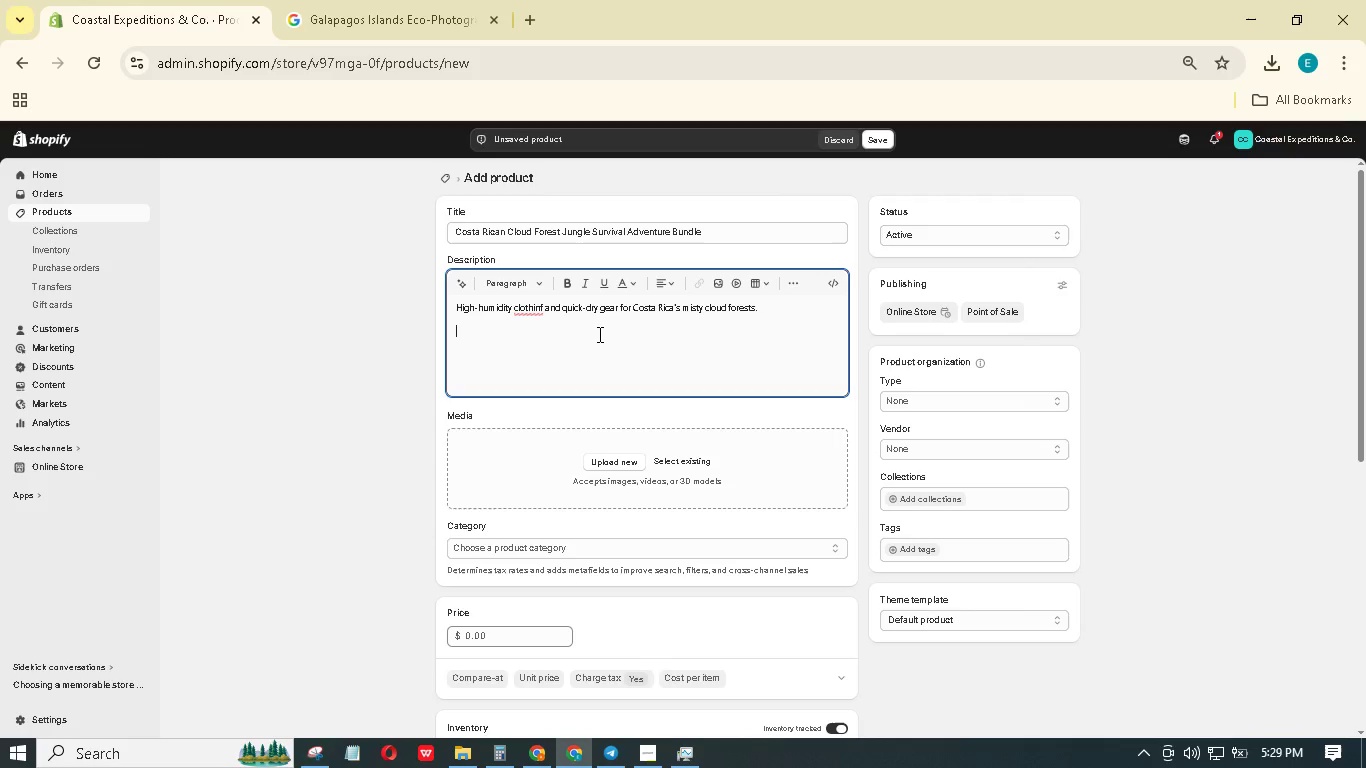 
type( )
key(Backspace)
key(Backspace)
type( Stay)
 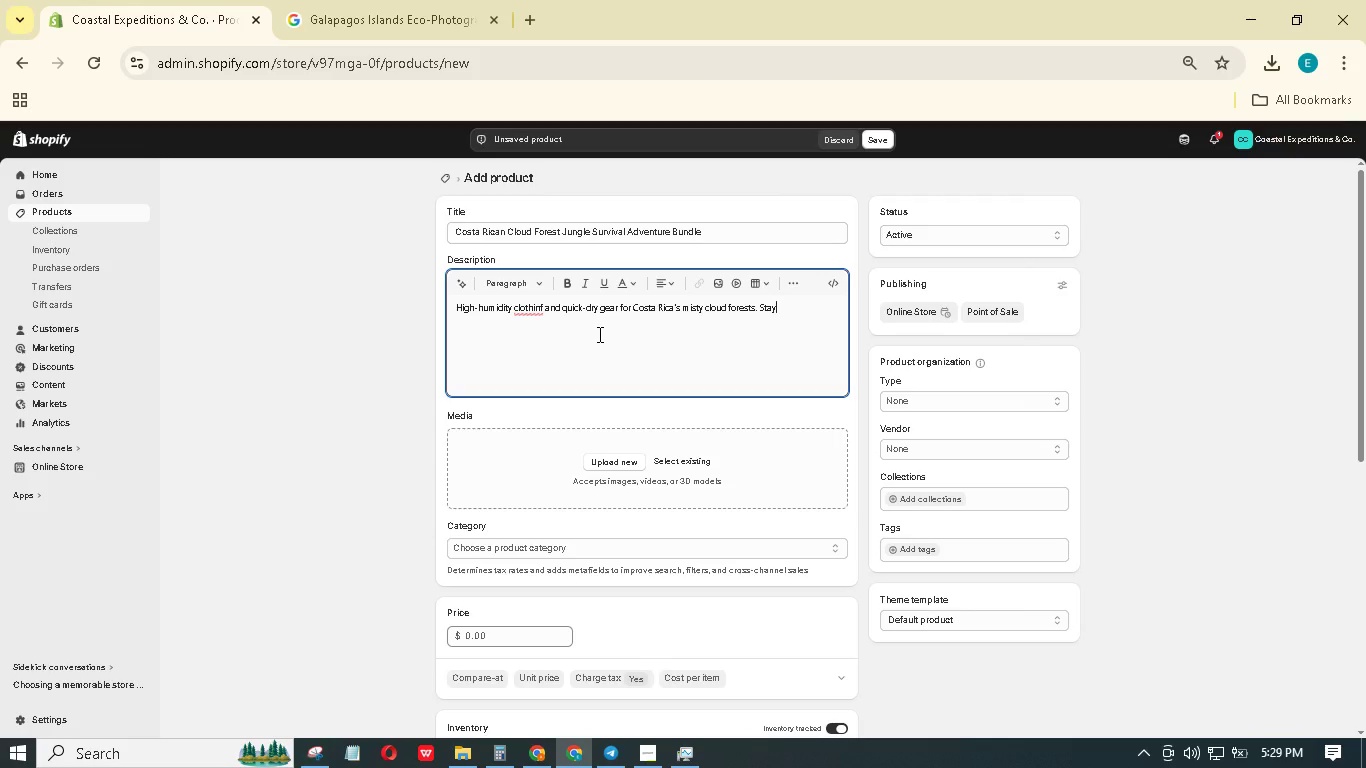 
type( comfora)
 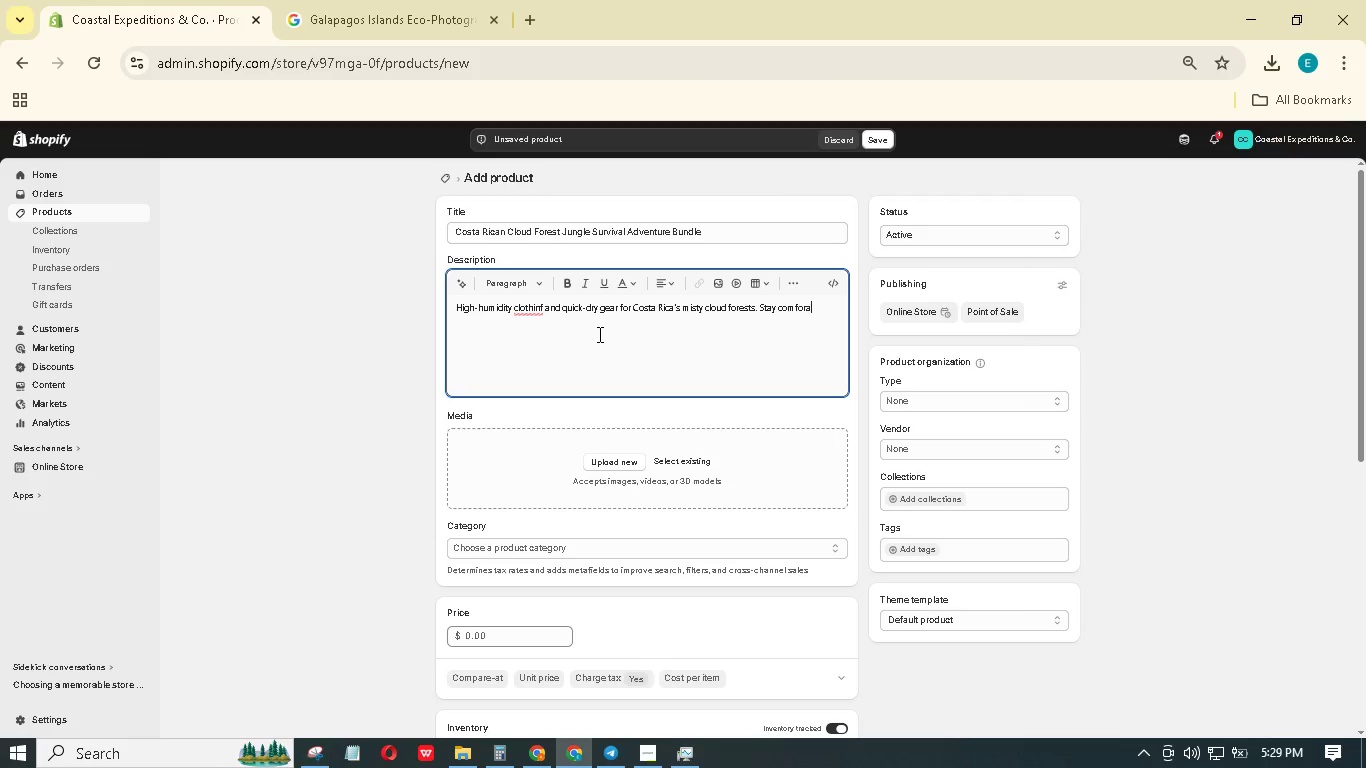 
key(Backspace)
type(table on mossy trails and canopy bridges. Perfect for birdwatchers and nature lovers exploring Monteverde)
 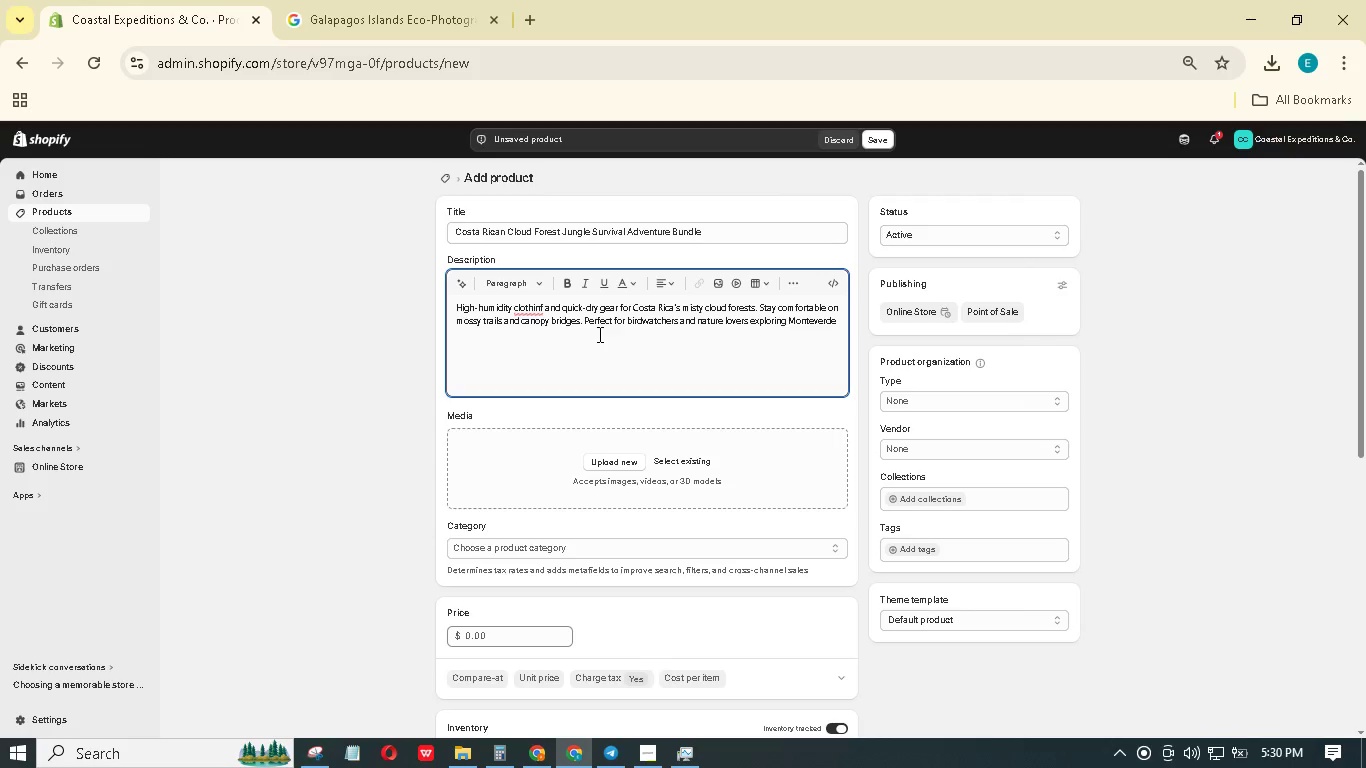 
key(Period)
 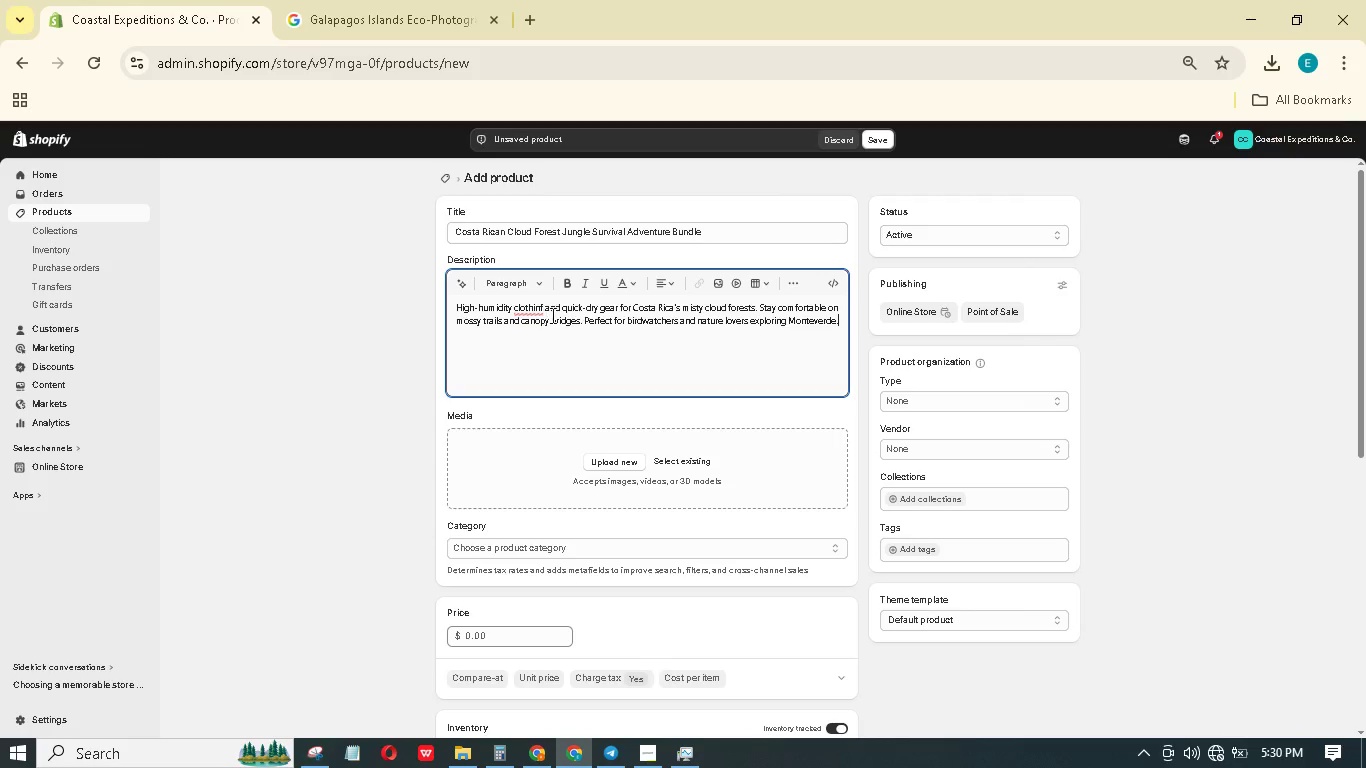 
left_click([543, 308])
 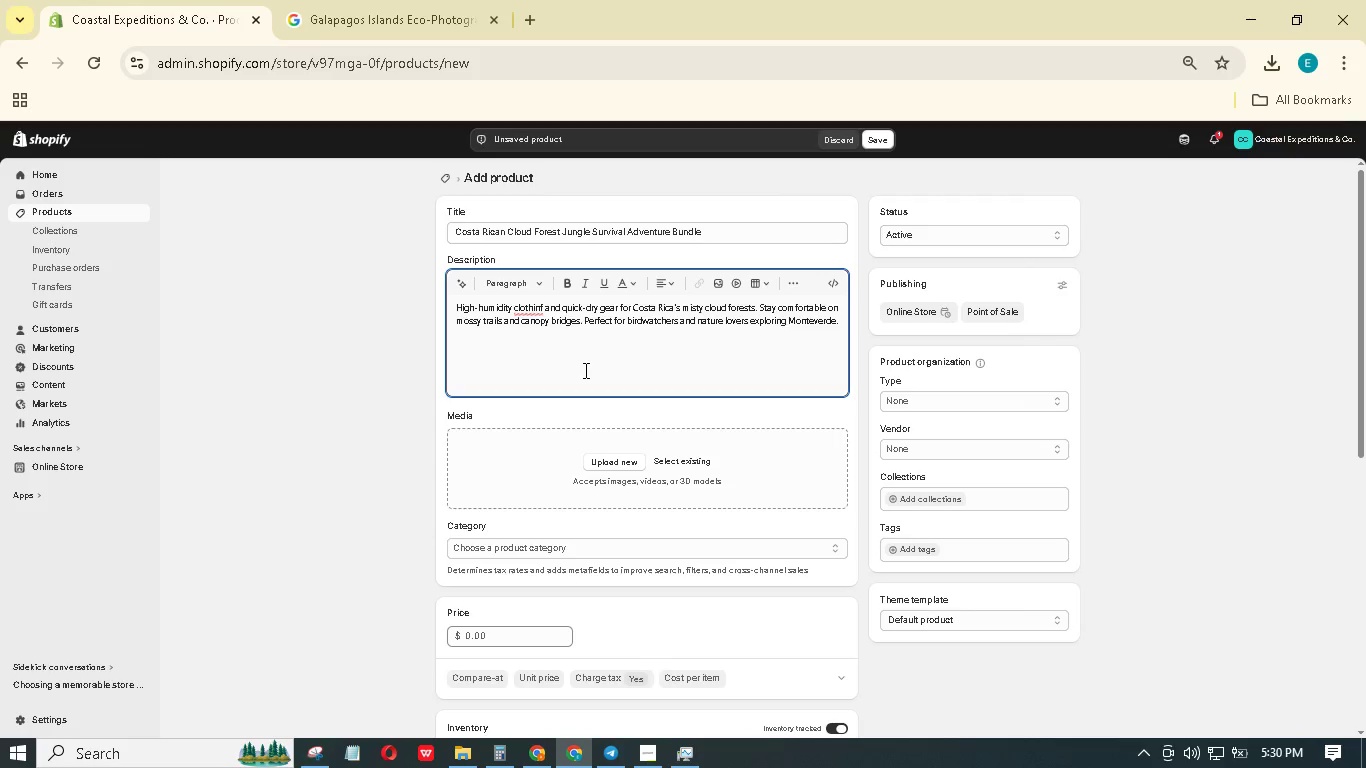 
key(Backspace)
 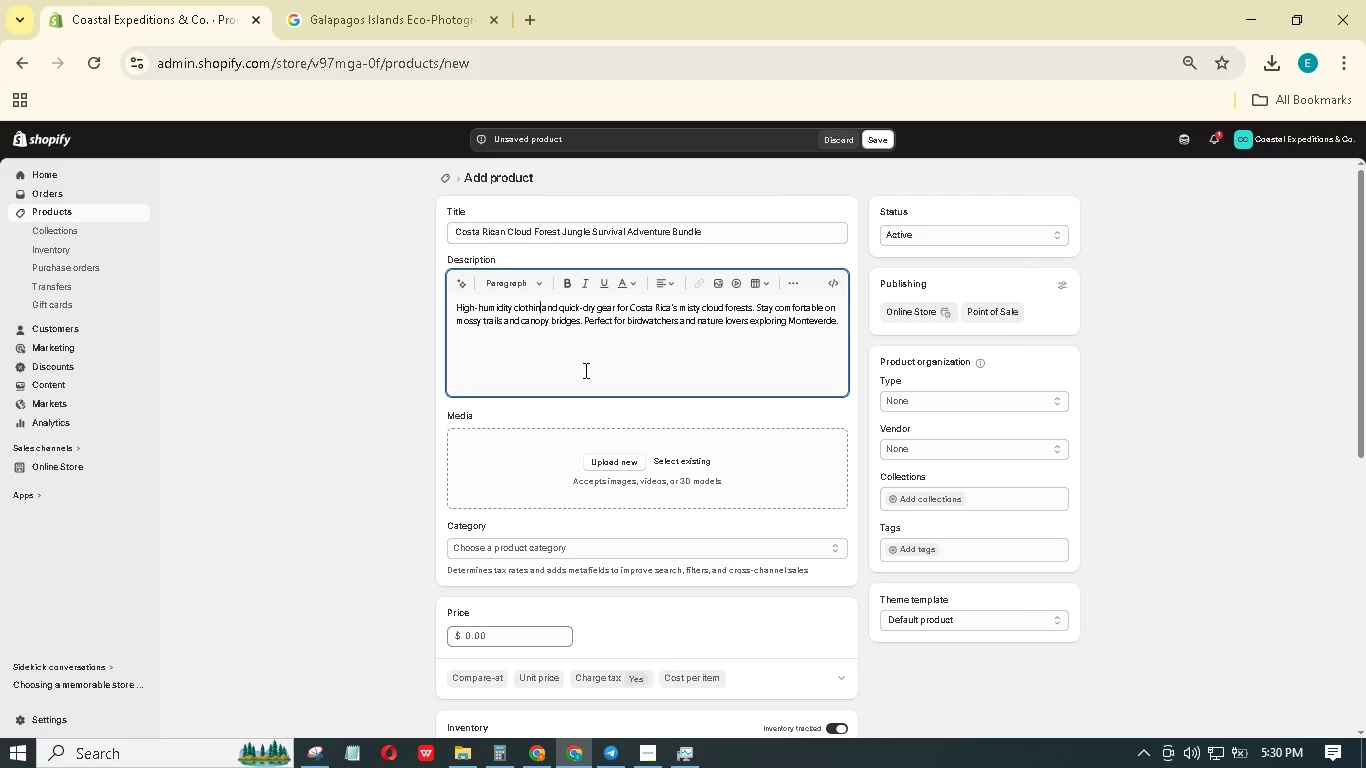 
key(G)
 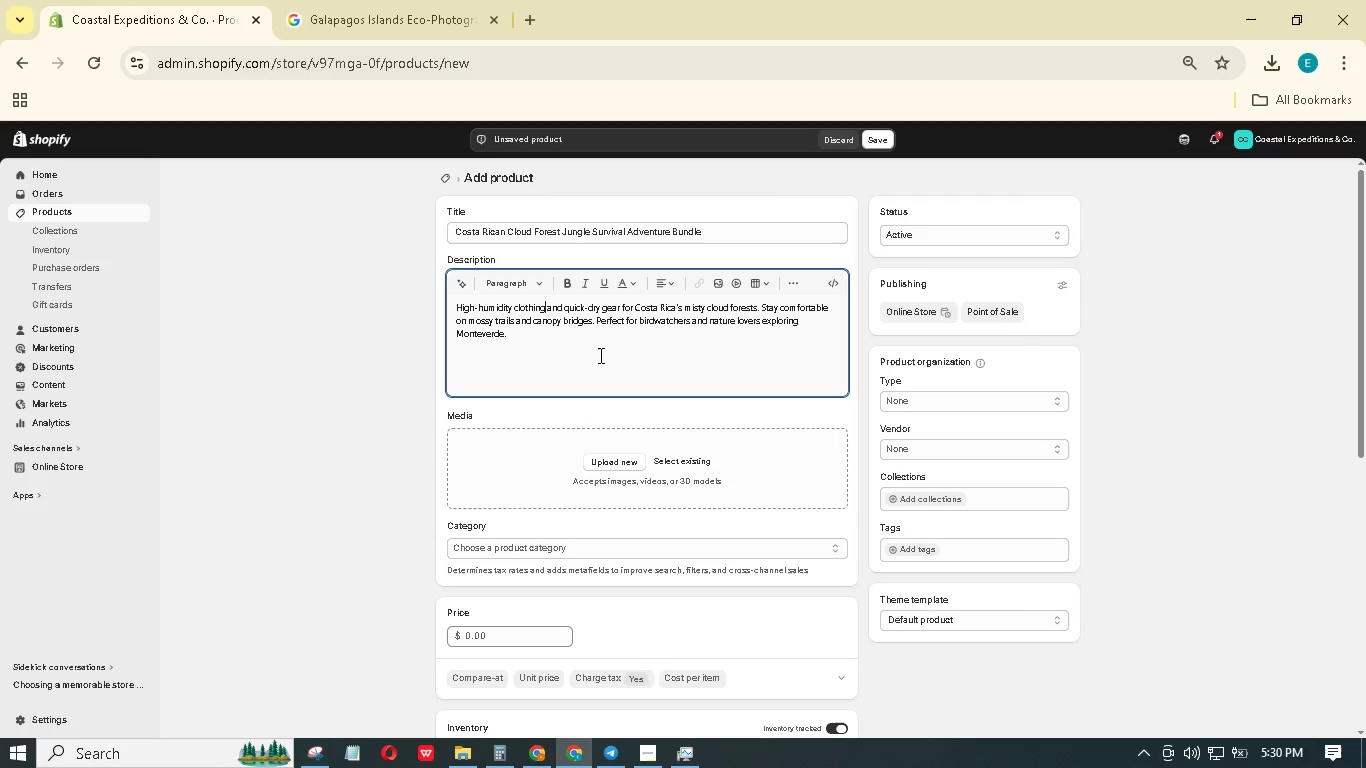 
left_click([590, 334])
 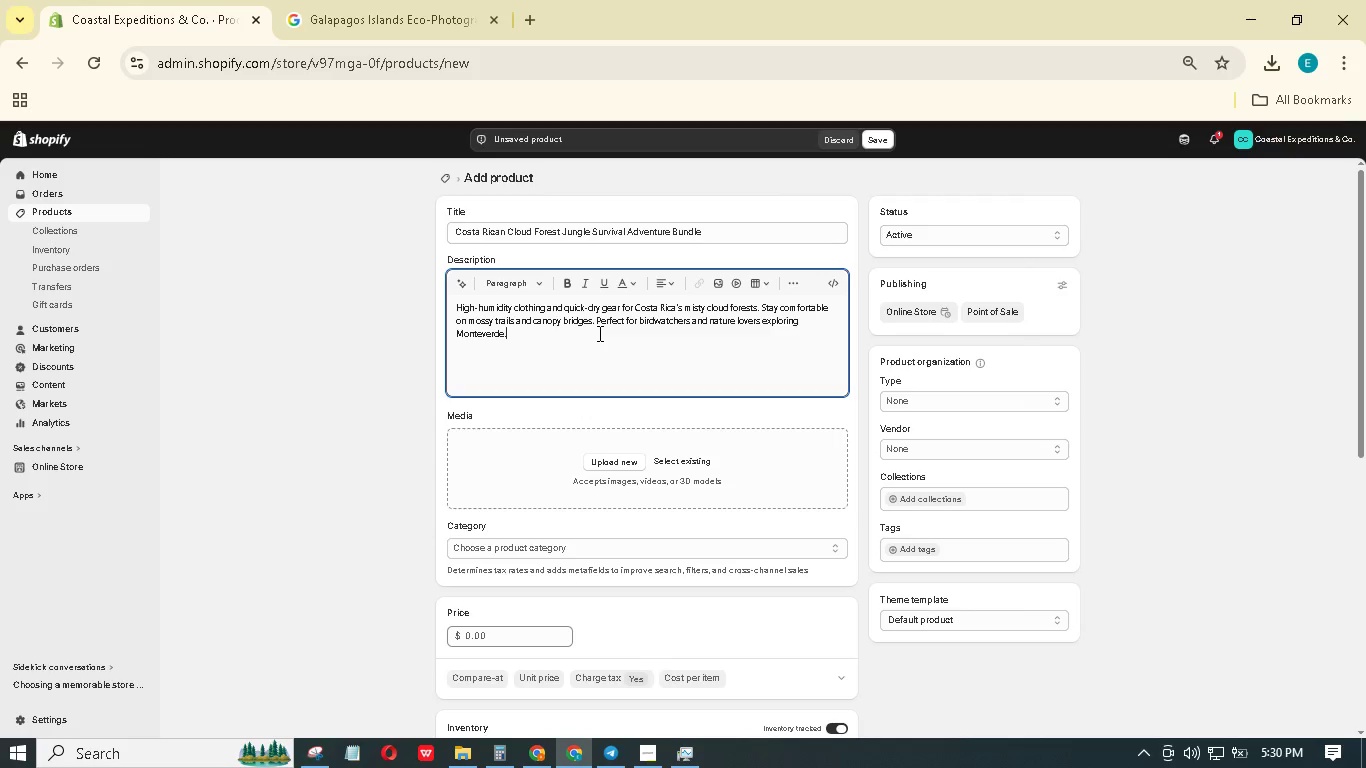 
wait(7.0)
 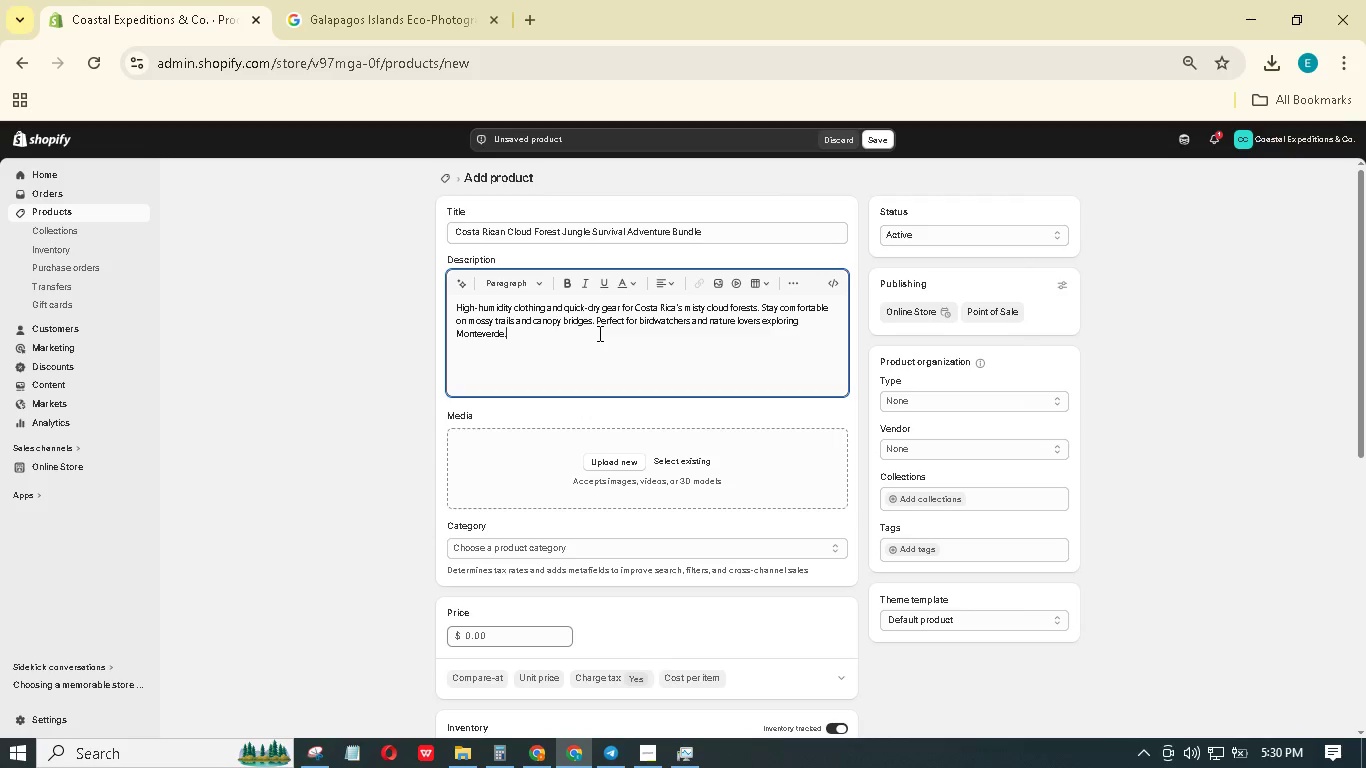 
left_click([642, 453])
 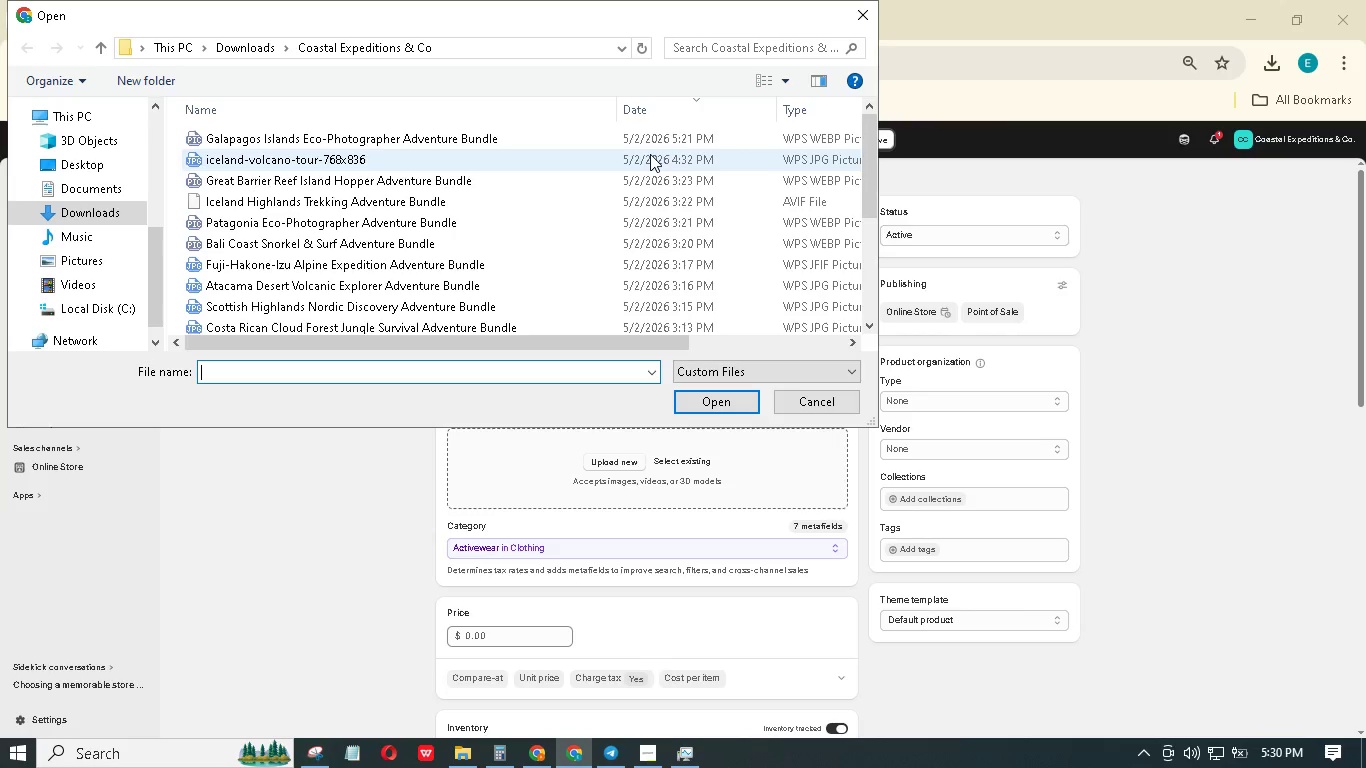 
wait(14.97)
 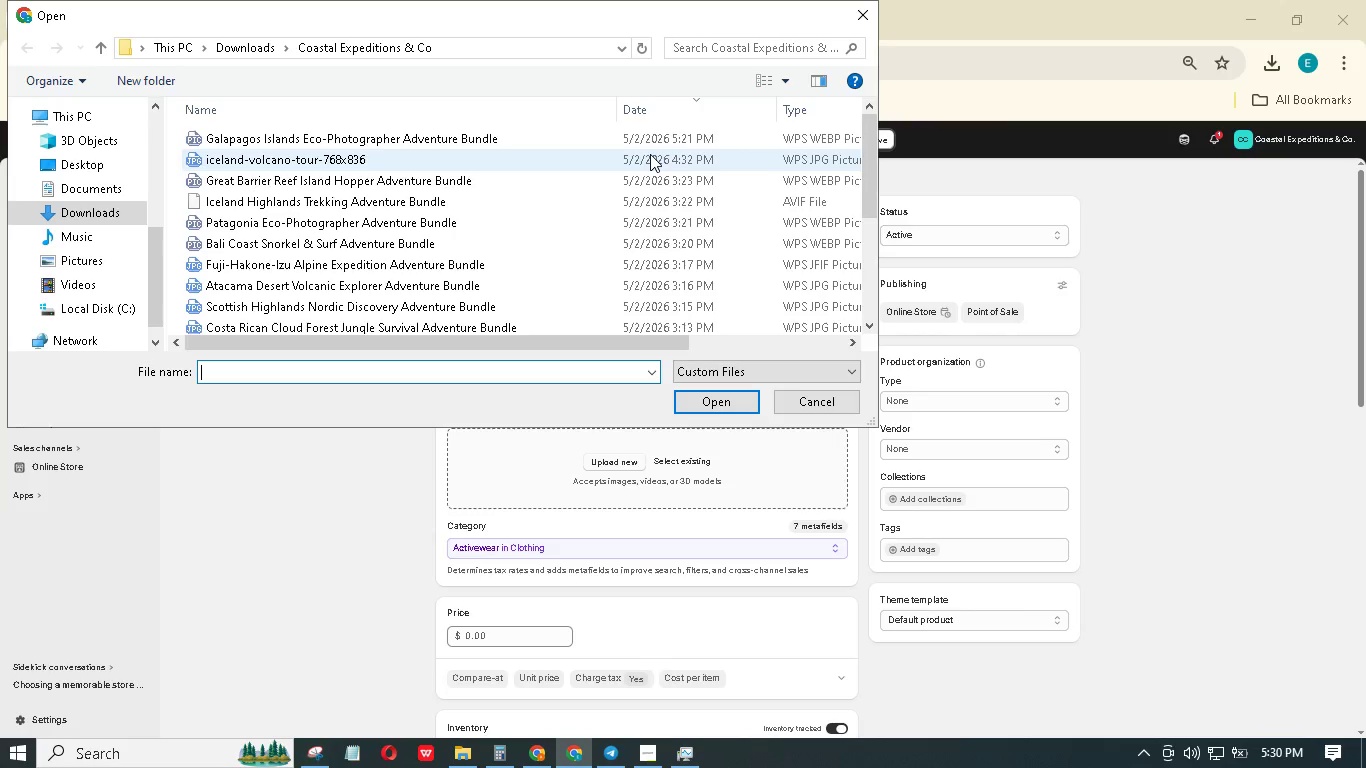 
scroll: coordinate [341, 250], scroll_direction: down, amount: 12.0
 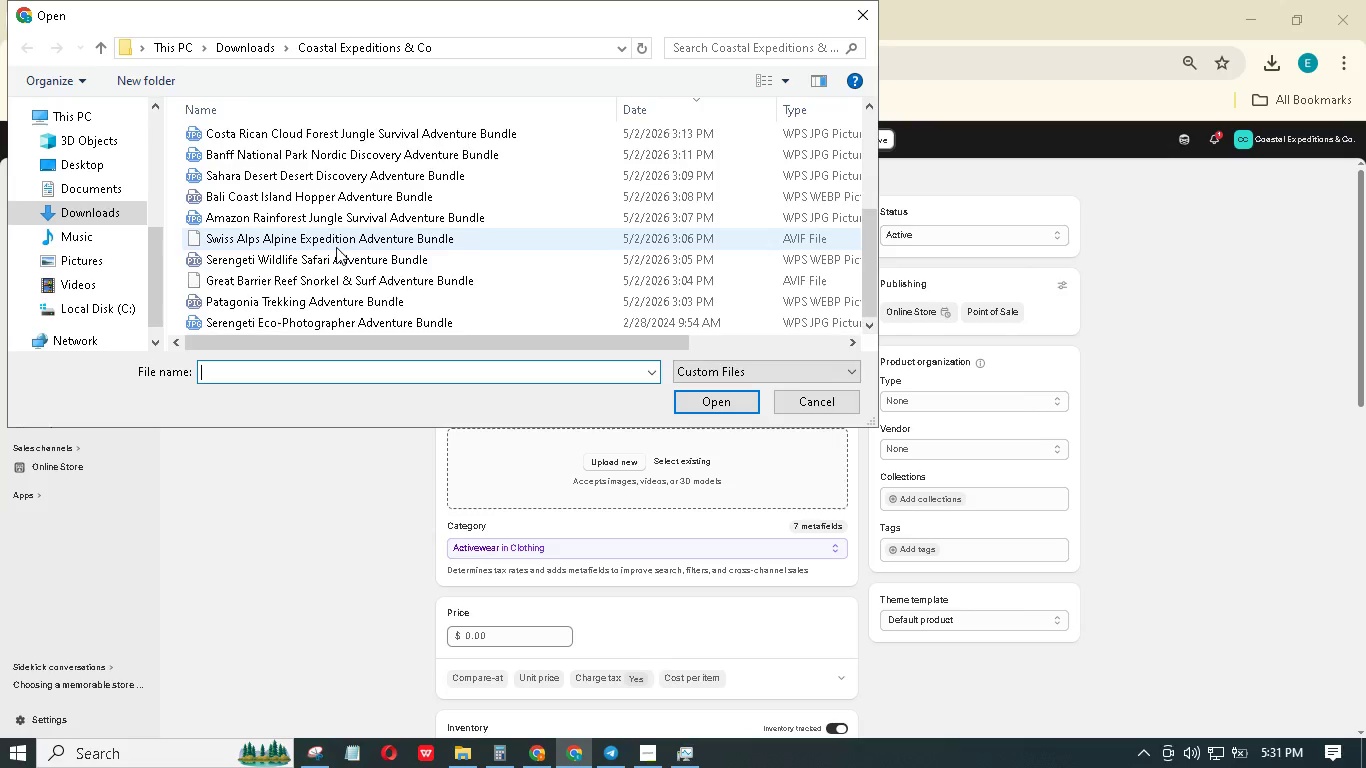 
scroll: coordinate [336, 247], scroll_direction: up, amount: 2.0
 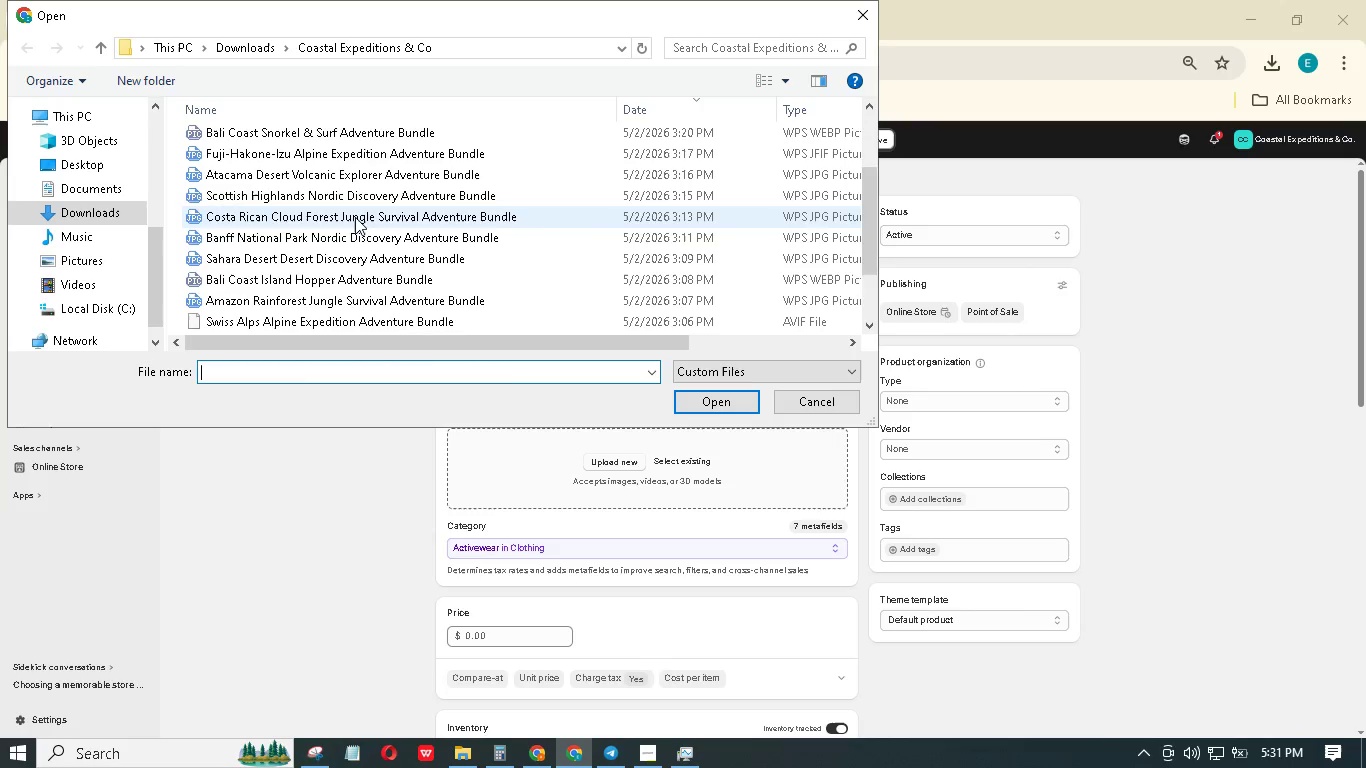 
left_click([355, 217])
 